 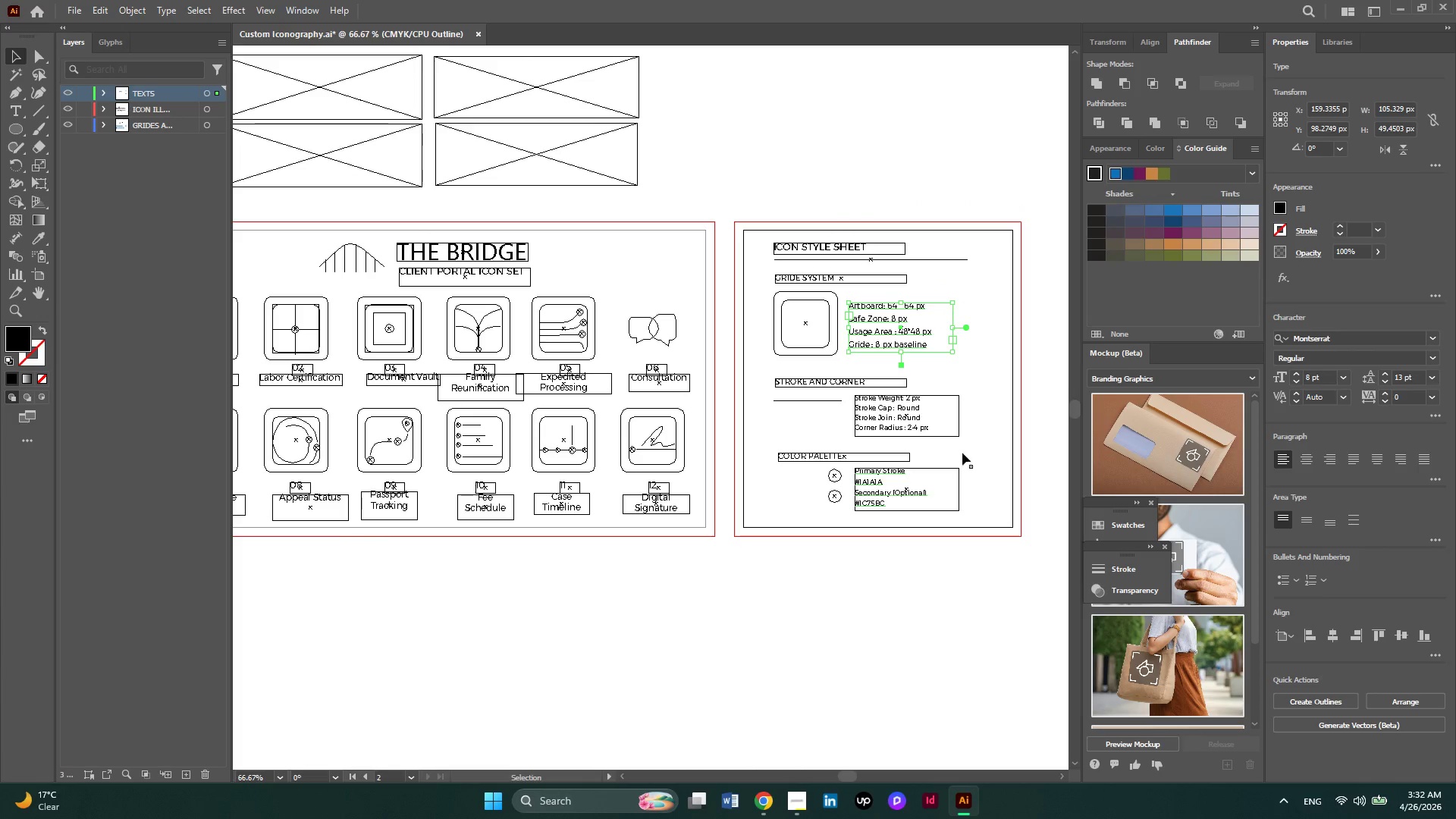 
left_click([978, 400])
 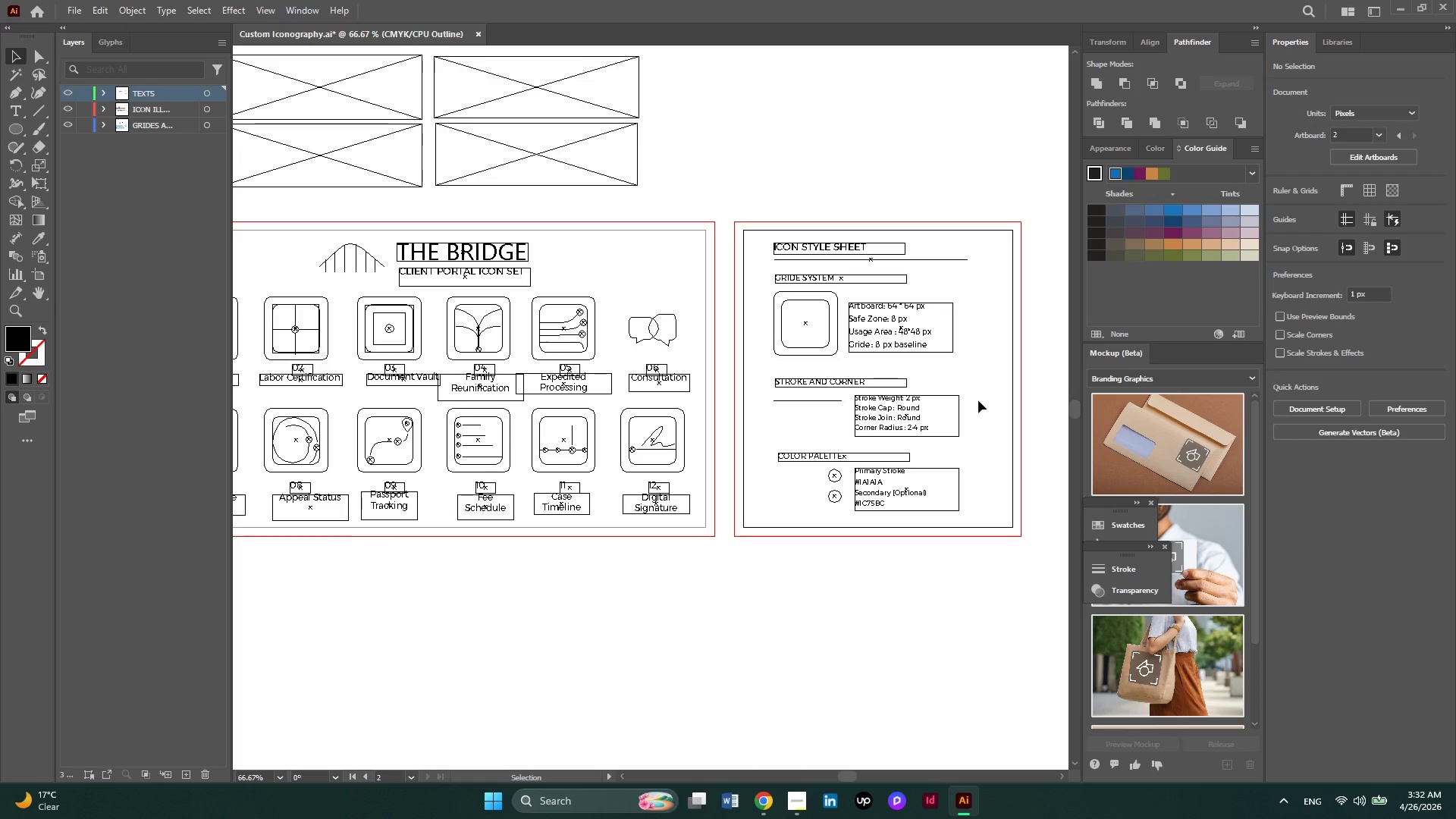 
wait(14.8)
 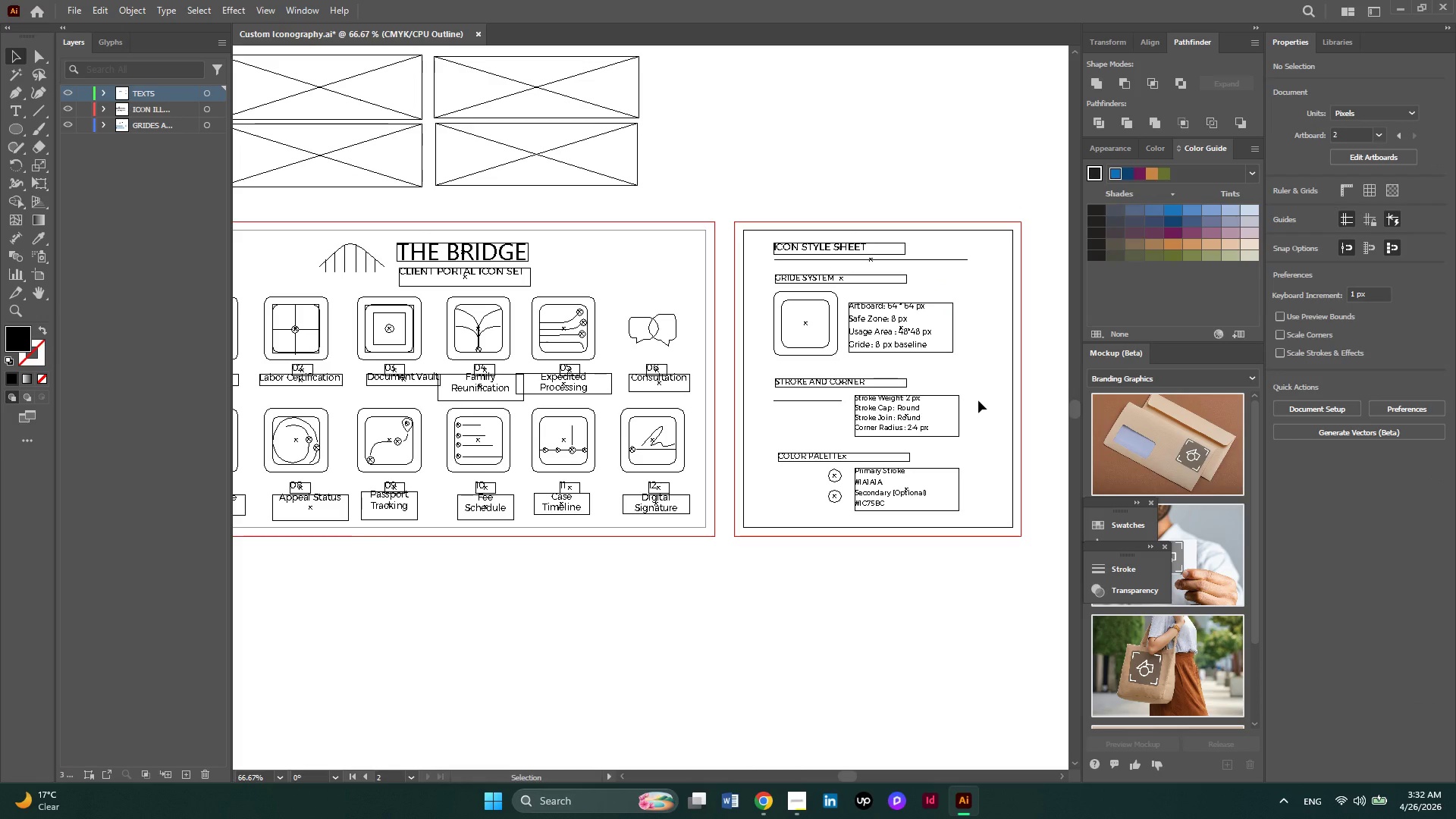 
key(Control+Y)
 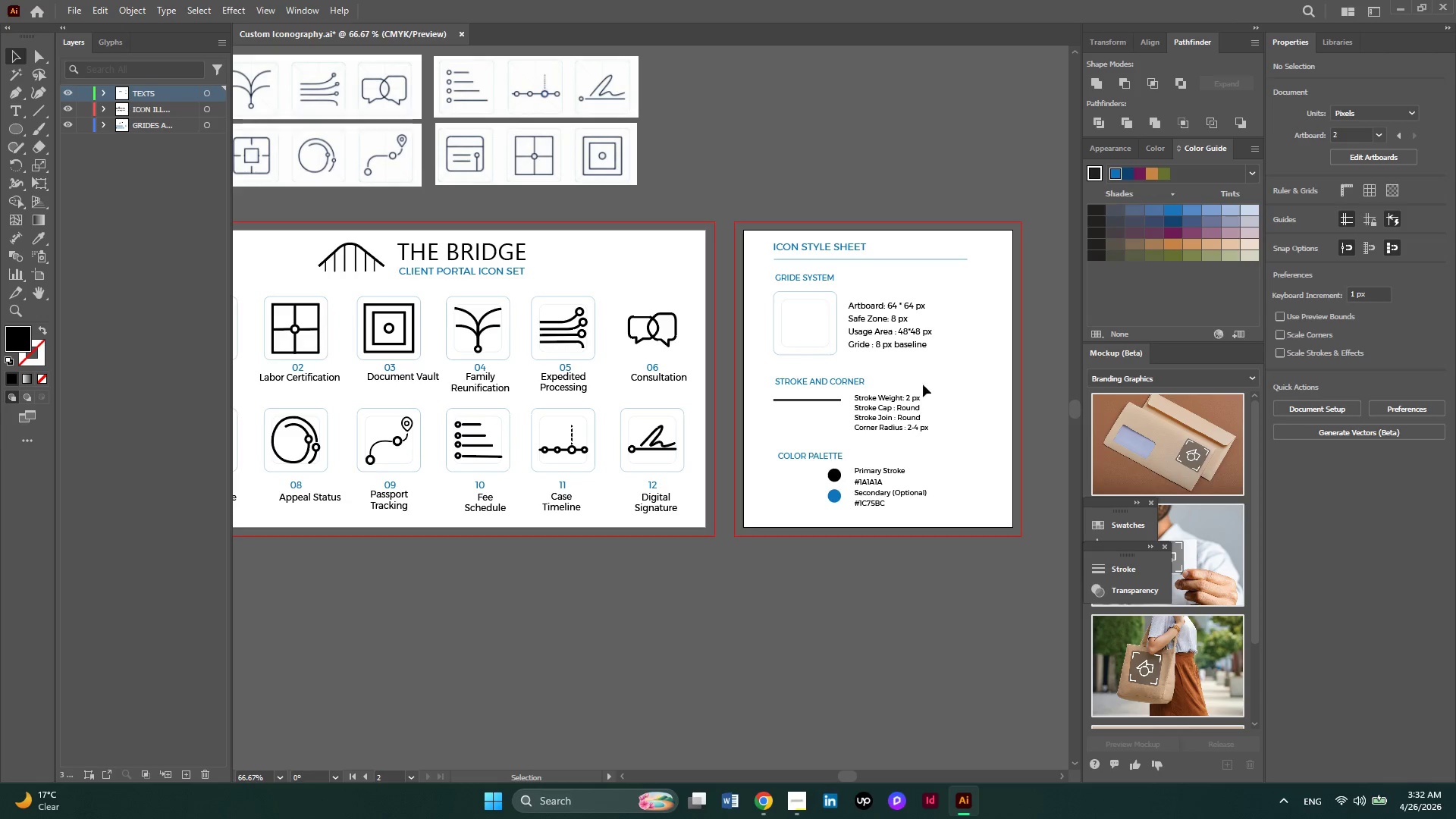 
hold_key(key=AltLeft, duration=0.45)
scroll: coordinate [677, 350], scroll_direction: up, amount: 3.0
 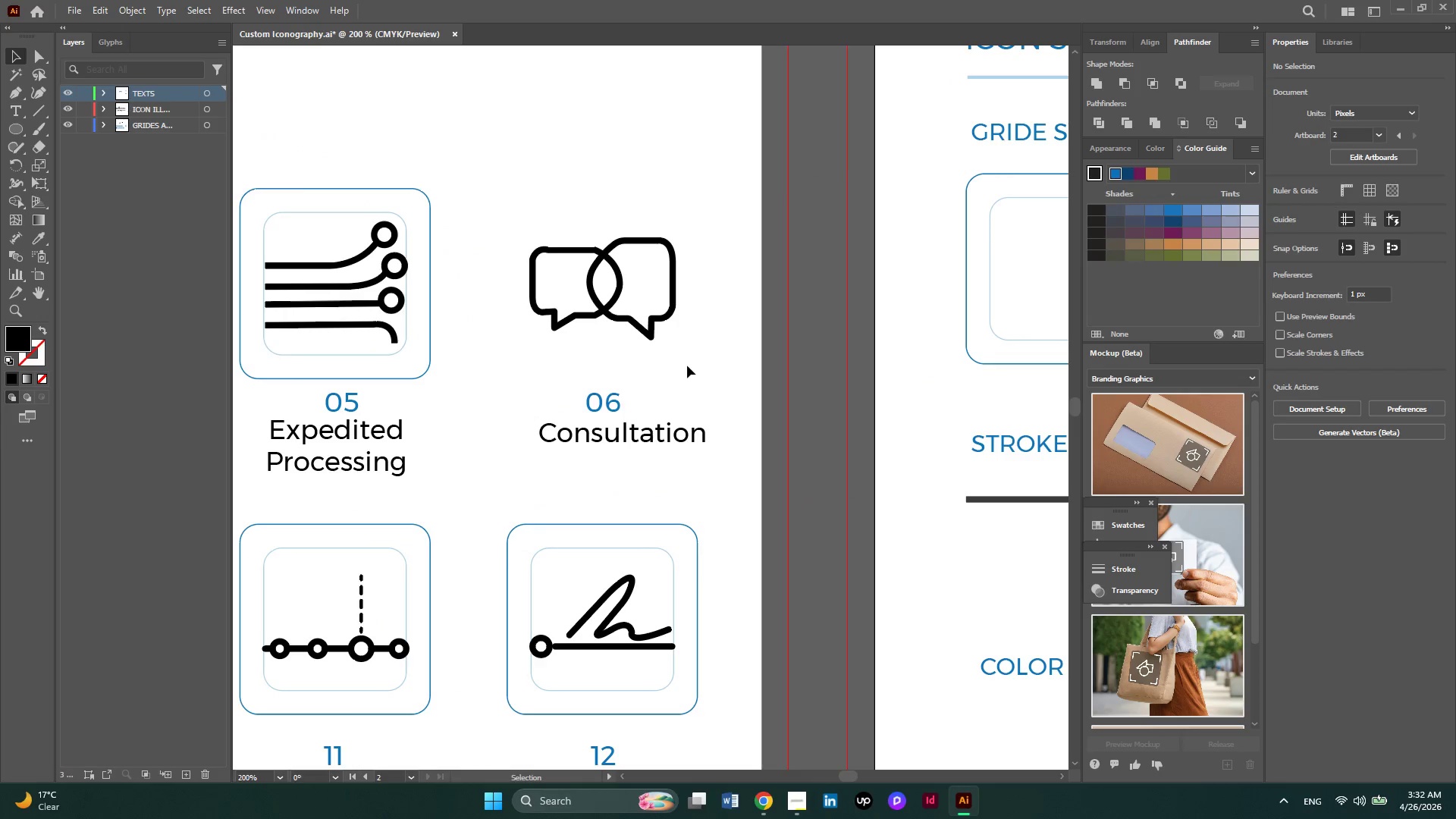 
hold_key(key=ControlLeft, duration=0.62)
scroll: coordinate [687, 366], scroll_direction: down, amount: 3.0
 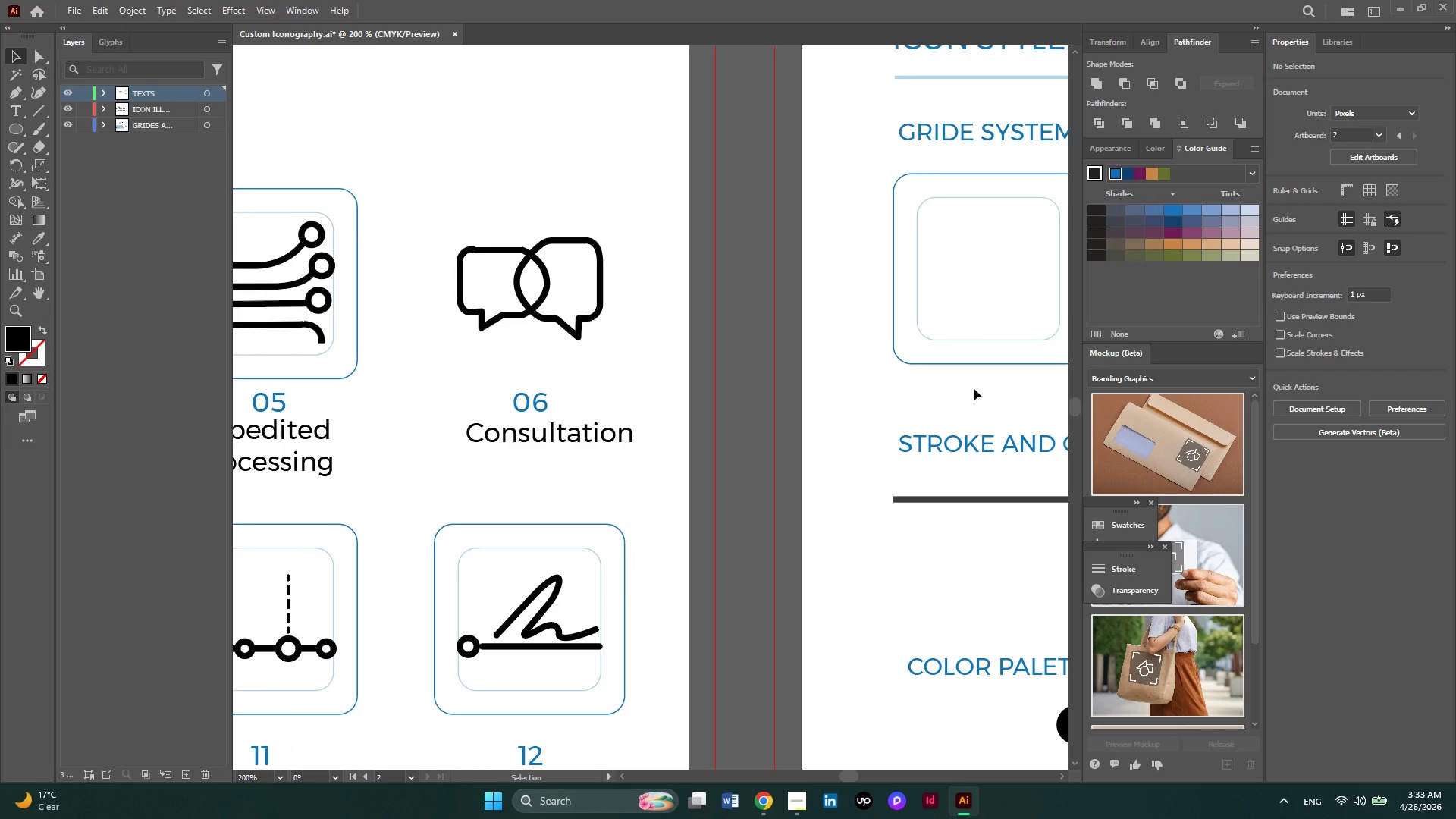 
hold_key(key=AltLeft, duration=6.56)
left_click_drag(start_coordinate=[974, 388], to_coordinate=[919, 322])
 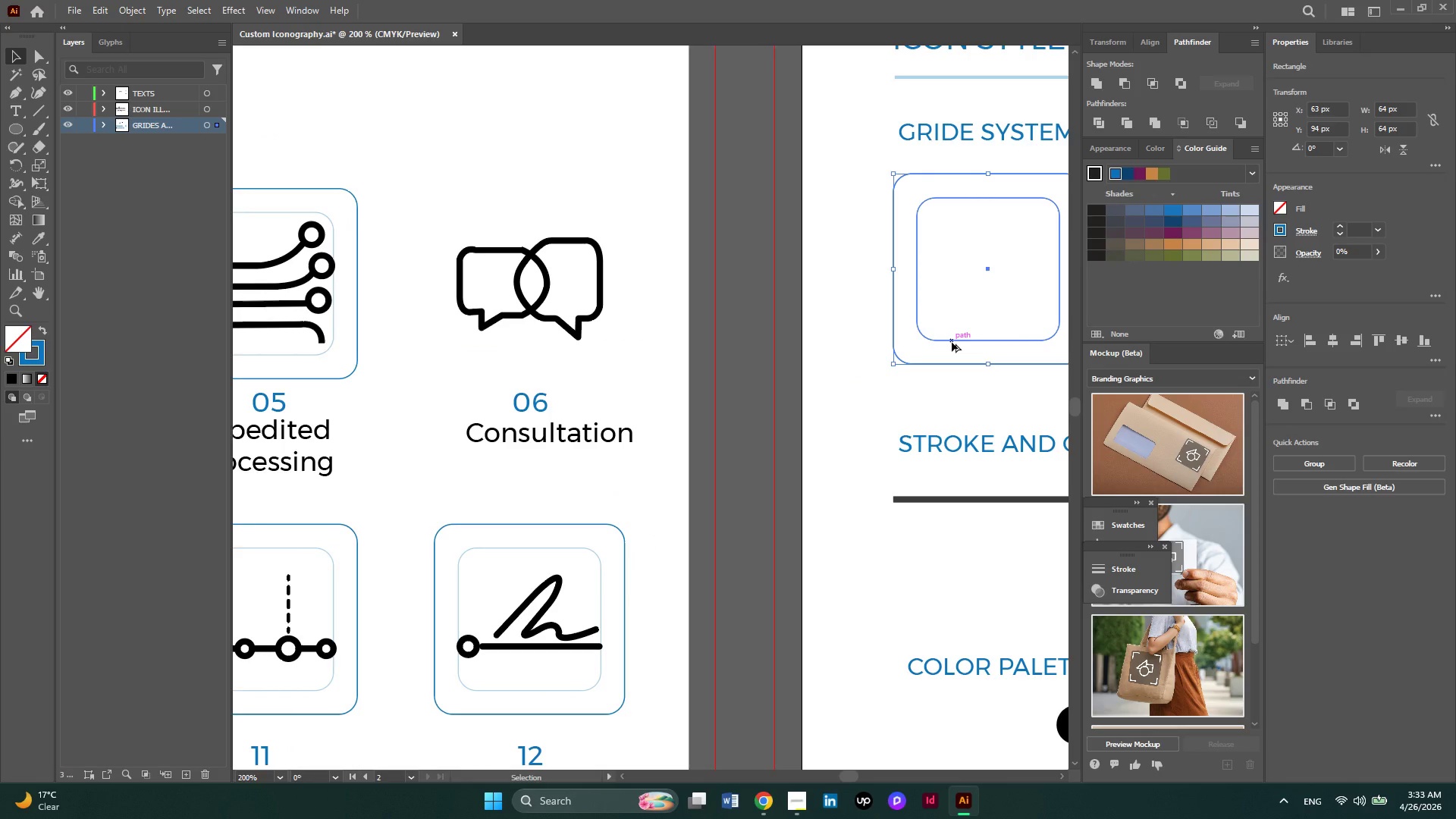 
left_click_drag(start_coordinate=[952, 342], to_coordinate=[491, 355])
 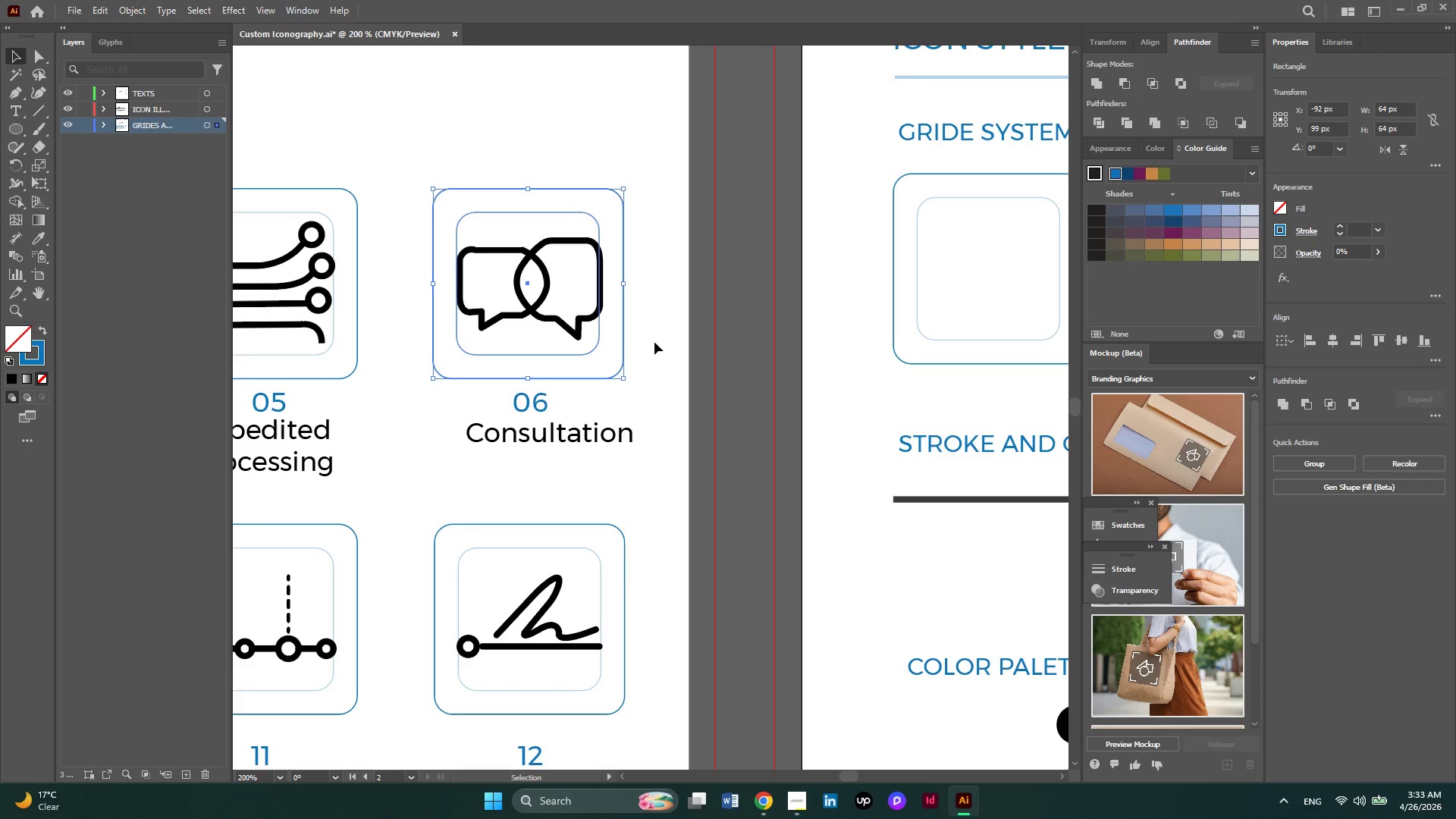 
left_click([654, 342])
 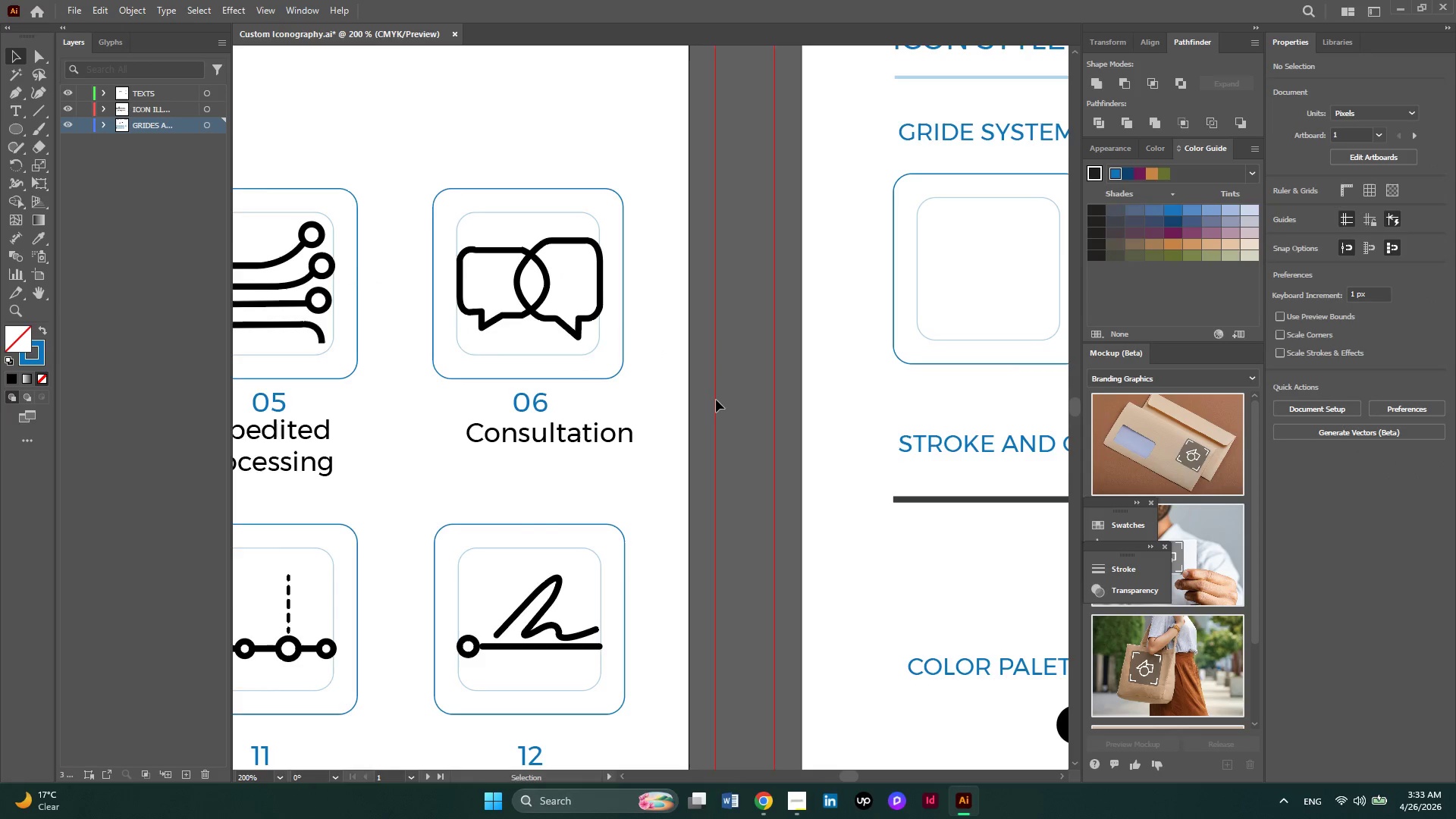 
hold_key(key=AltLeft, duration=0.36)
scroll: coordinate [716, 400], scroll_direction: down, amount: 3.0
 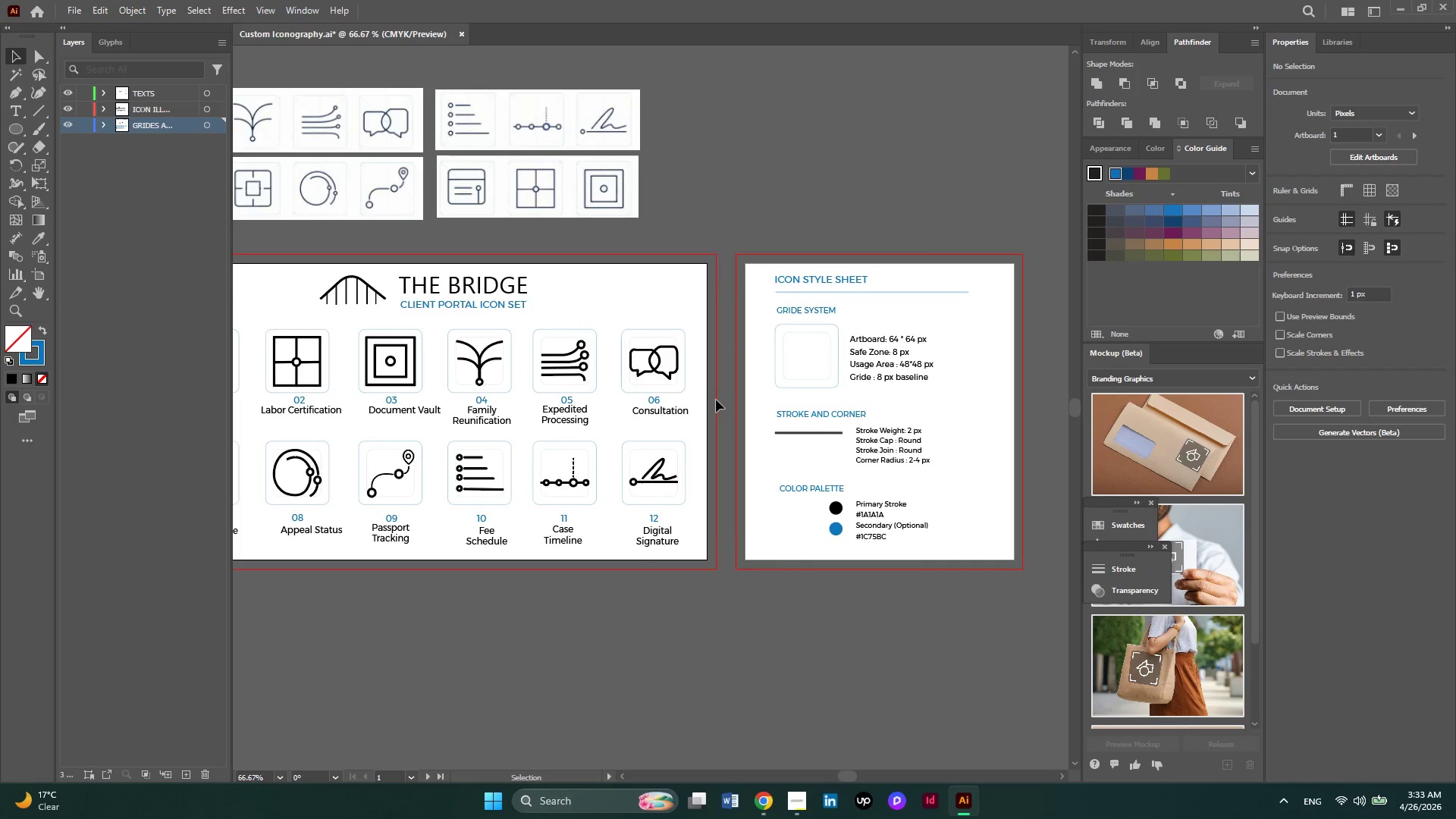 
key(Alt+AltLeft)
 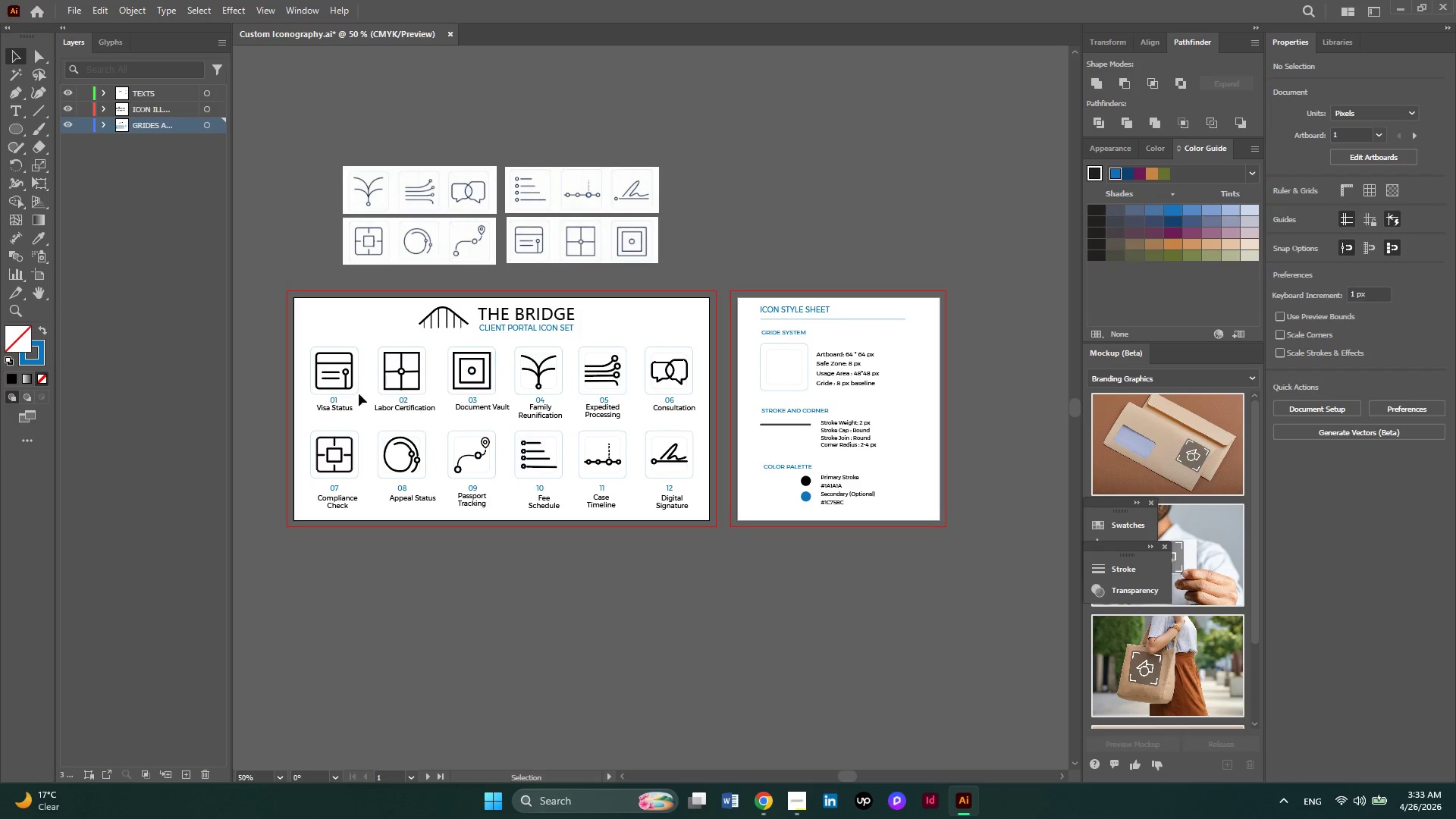 
hold_key(key=AltLeft, duration=0.53)
scroll: coordinate [320, 388], scroll_direction: none, amount: 0.0
 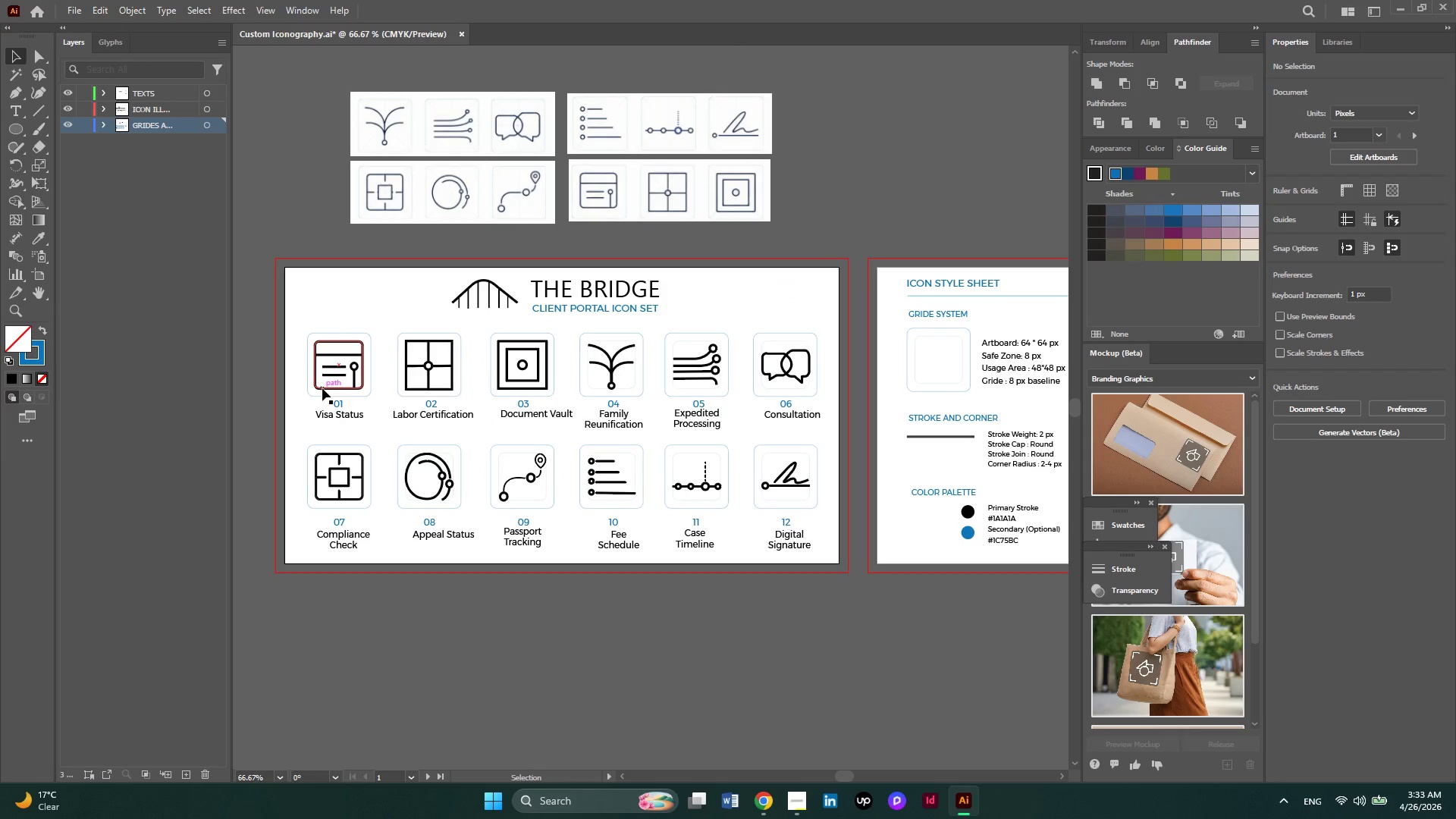 
hold_key(key=ControlLeft, duration=1.39)
scroll: coordinate [322, 388], scroll_direction: down, amount: 5.0
 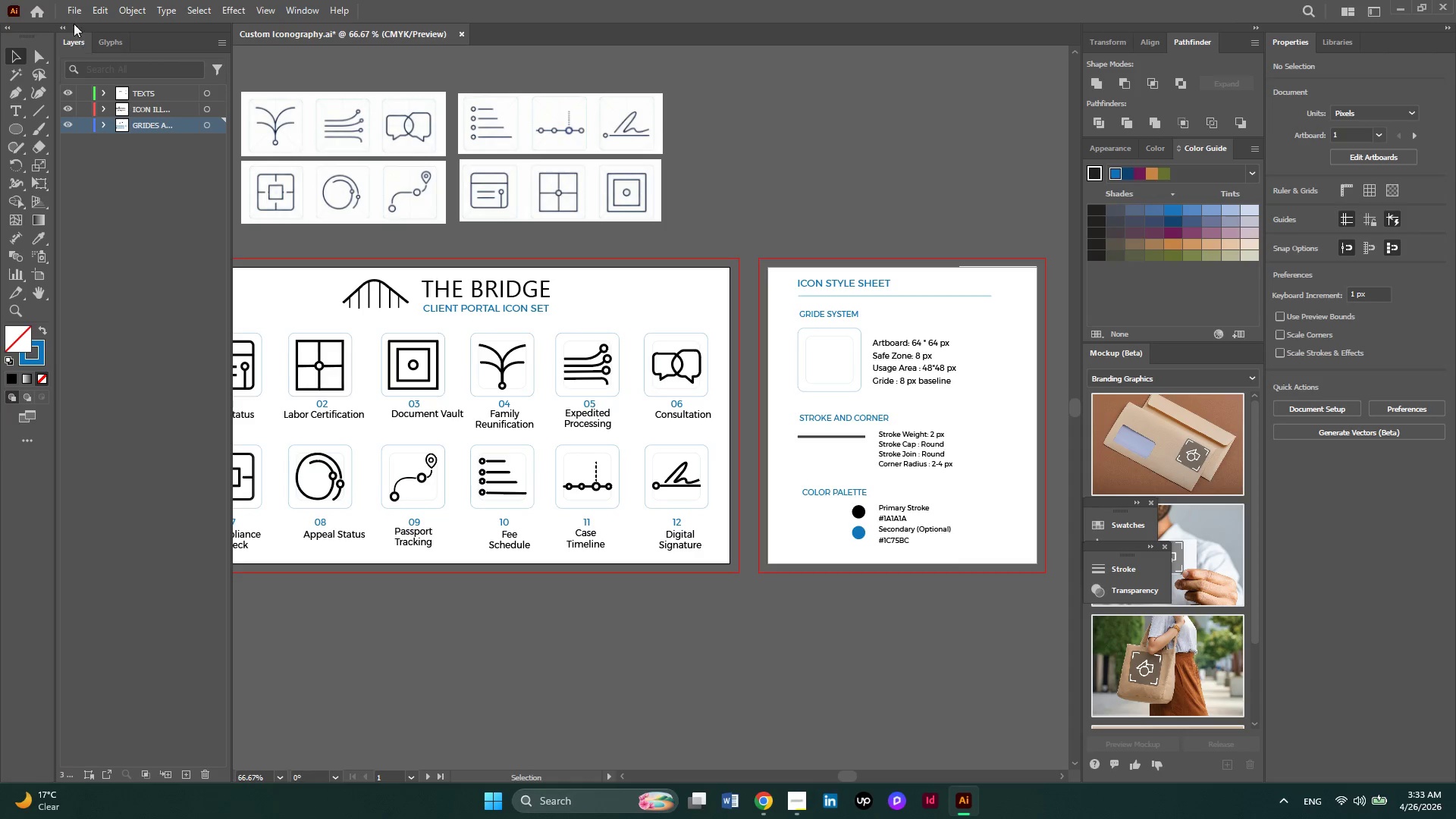 
left_click([73, 14])
 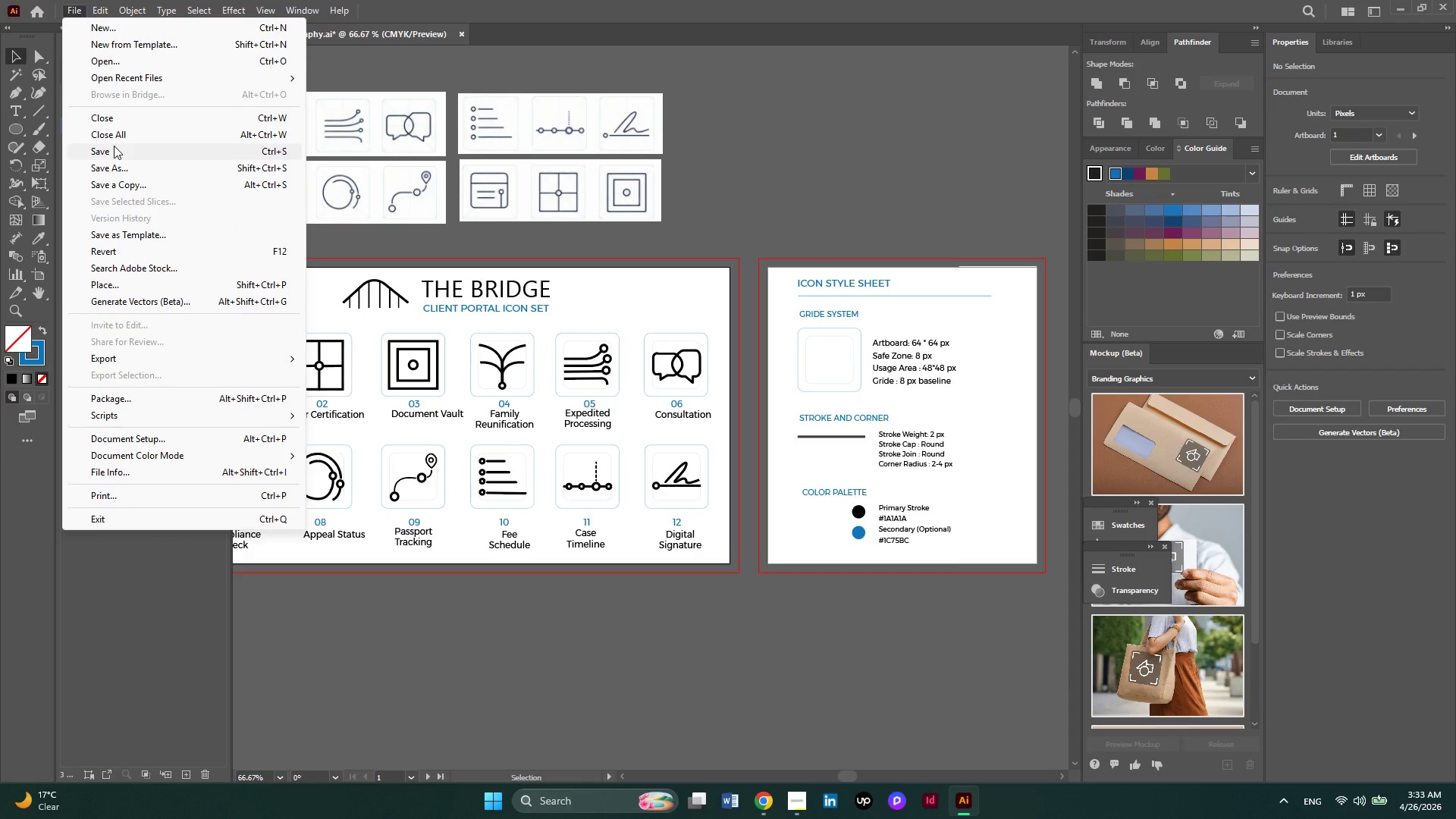 
left_click([114, 146])
 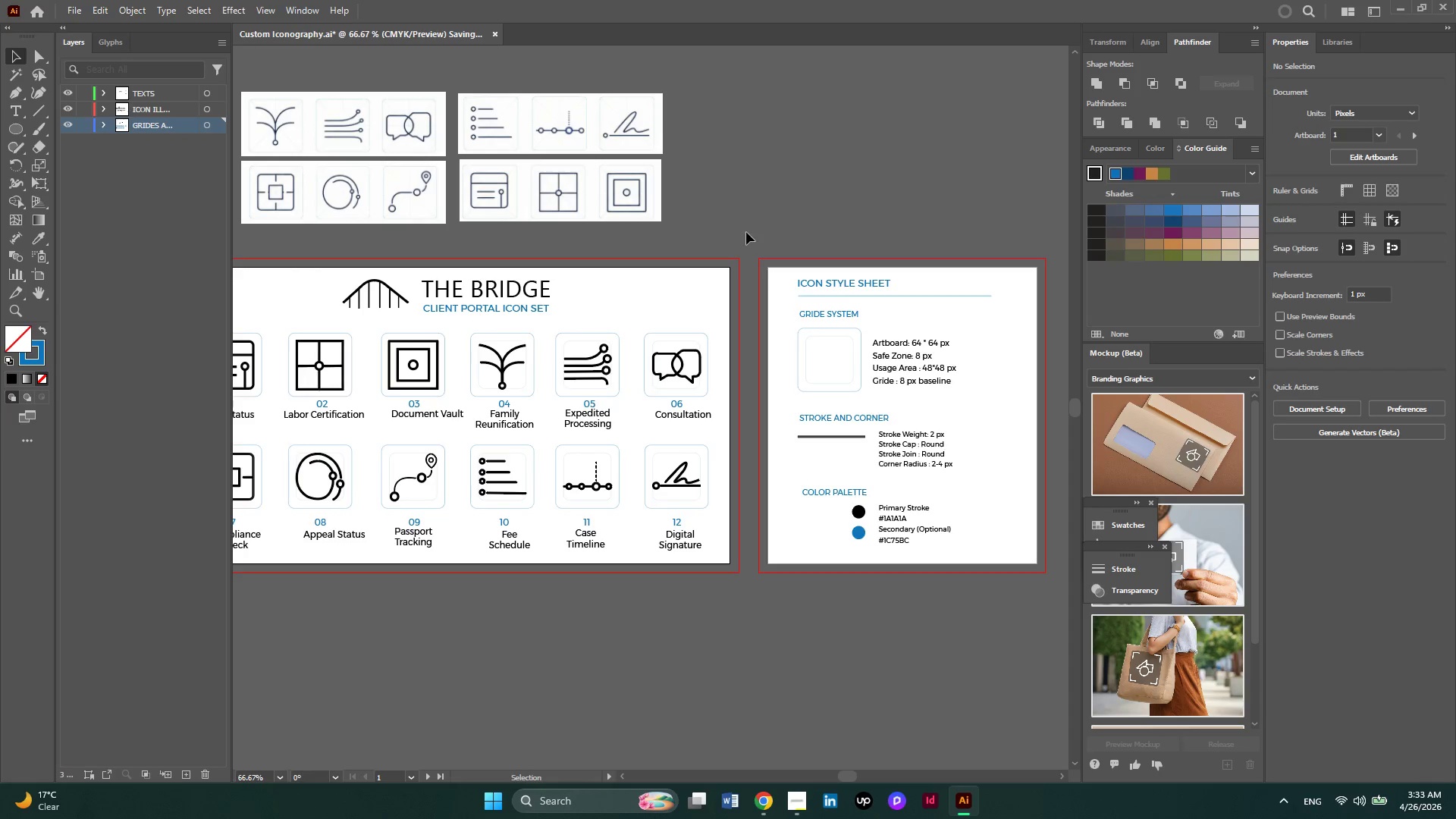 
hold_key(key=ControlLeft, duration=1.67)
scroll: coordinate [746, 232], scroll_direction: up, amount: 7.0
 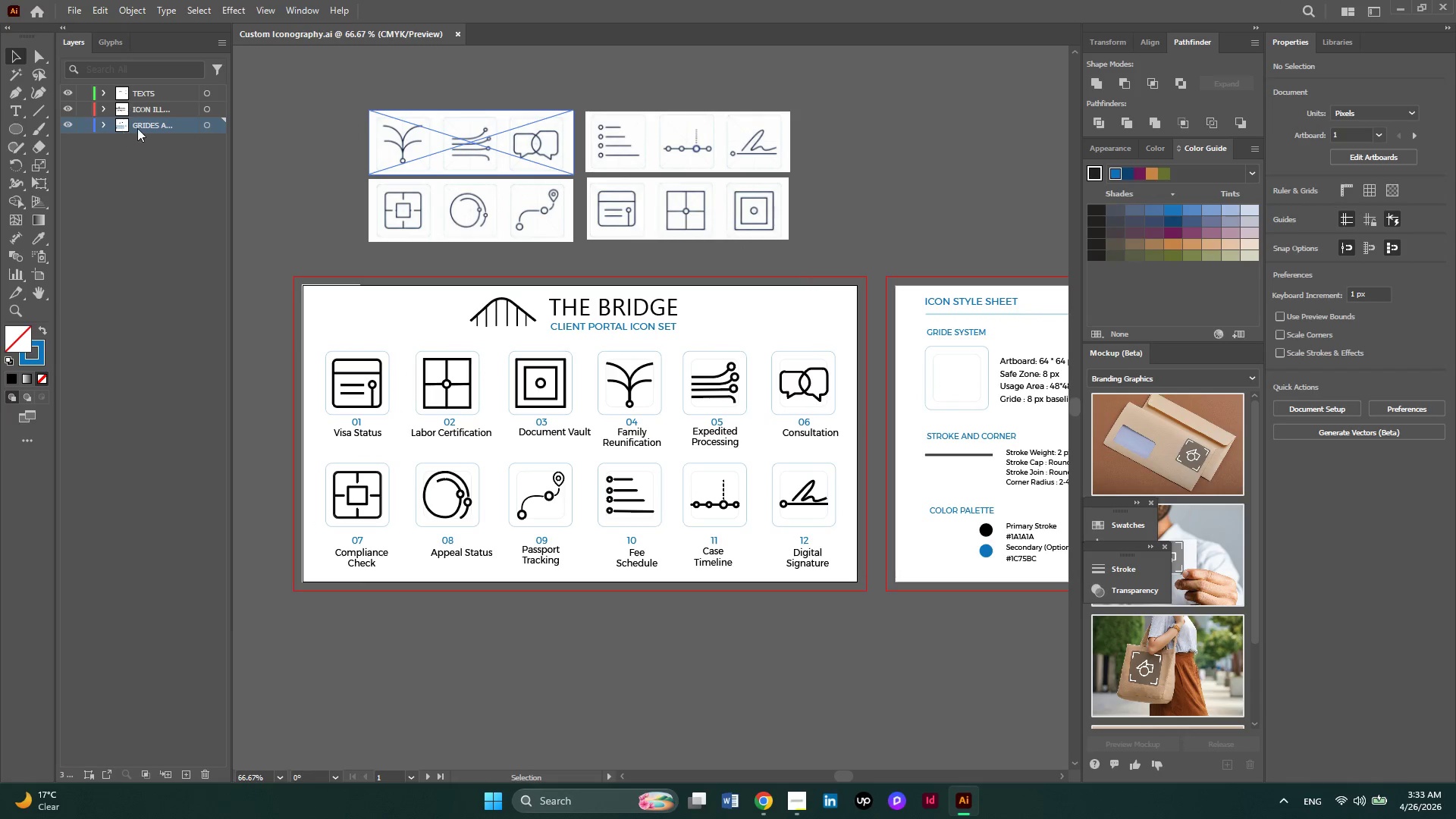 
left_click([148, 111])
 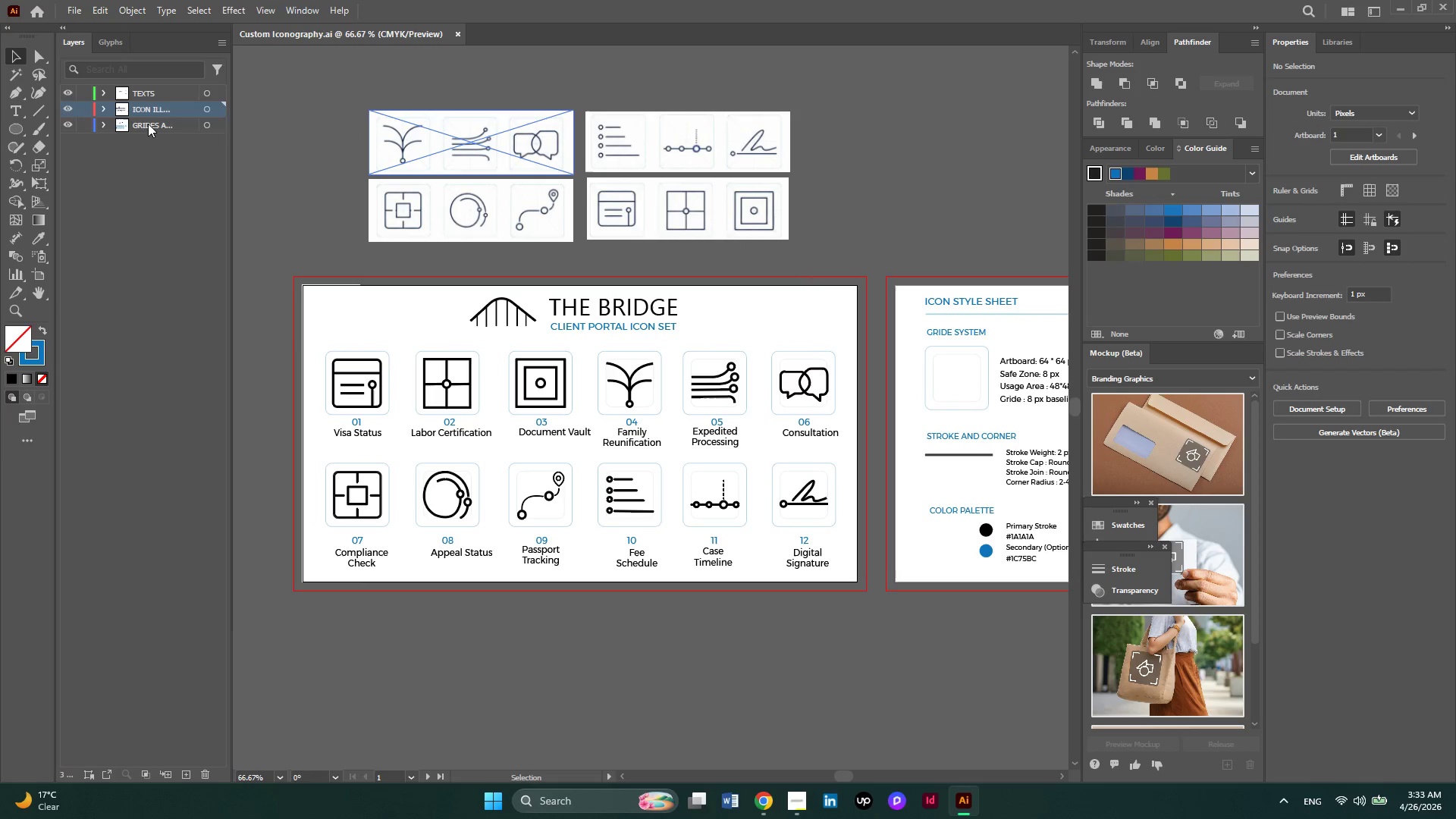 
left_click([148, 124])
 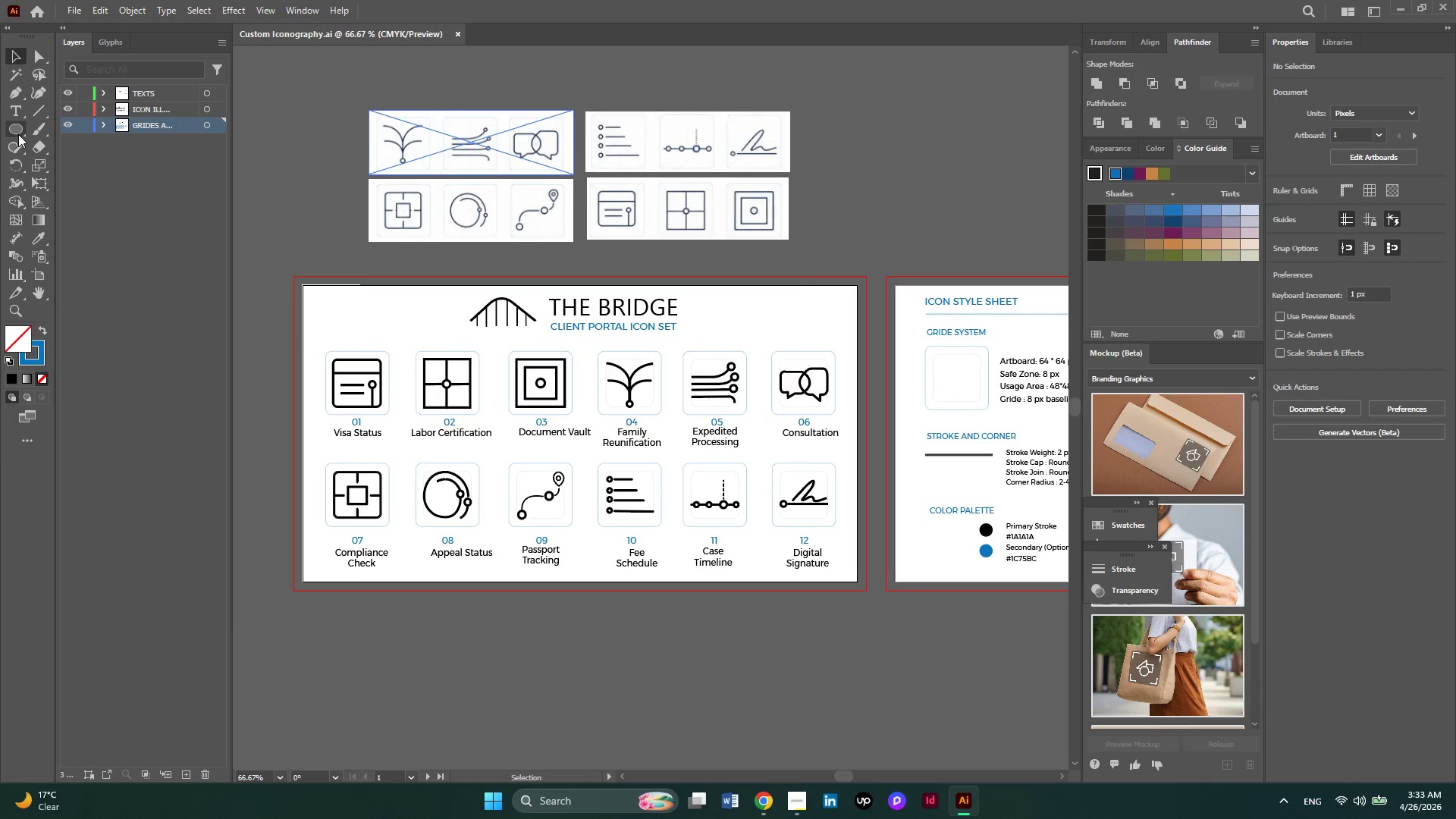 
left_click([18, 134])
 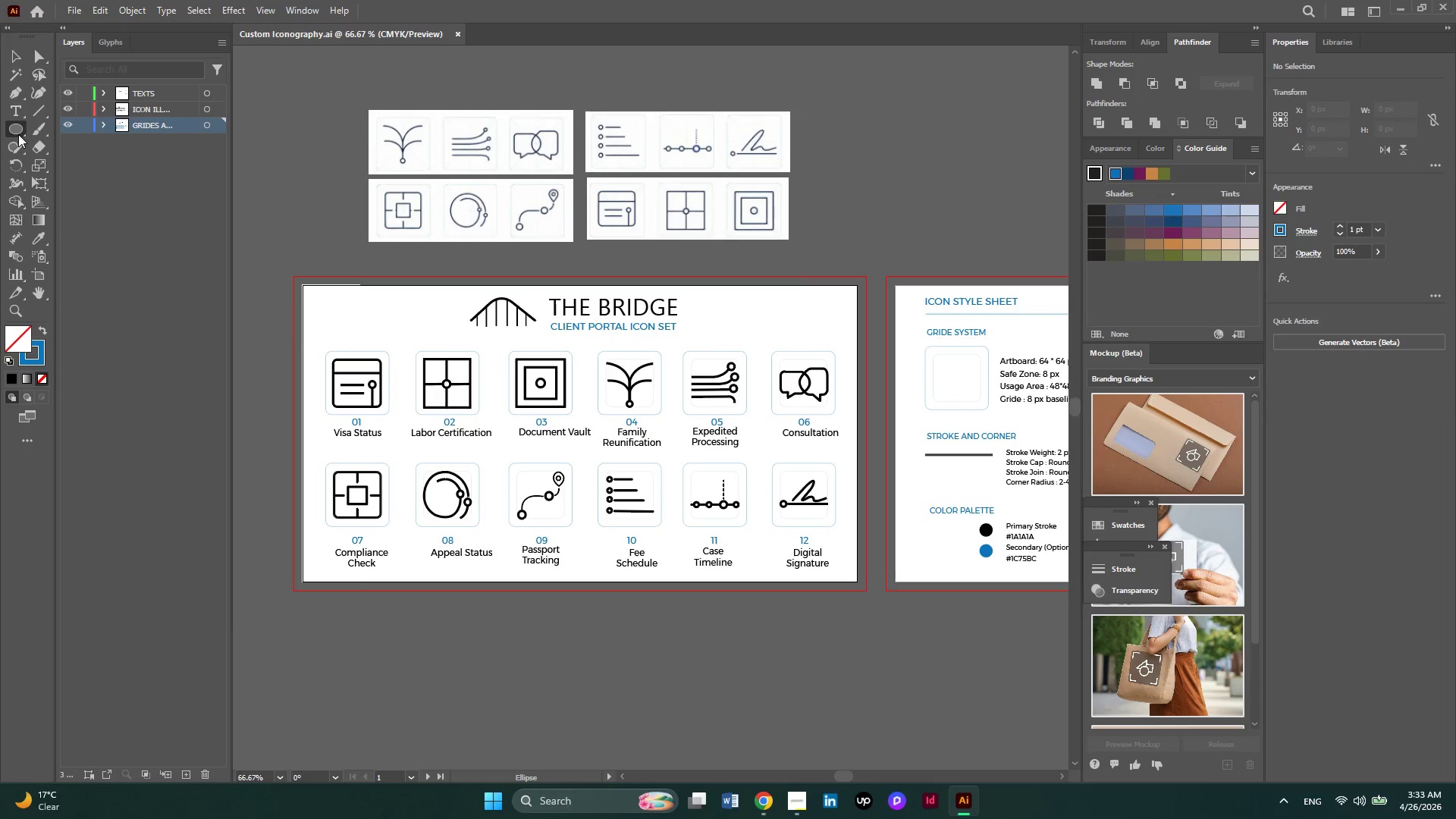 
right_click([18, 134])
 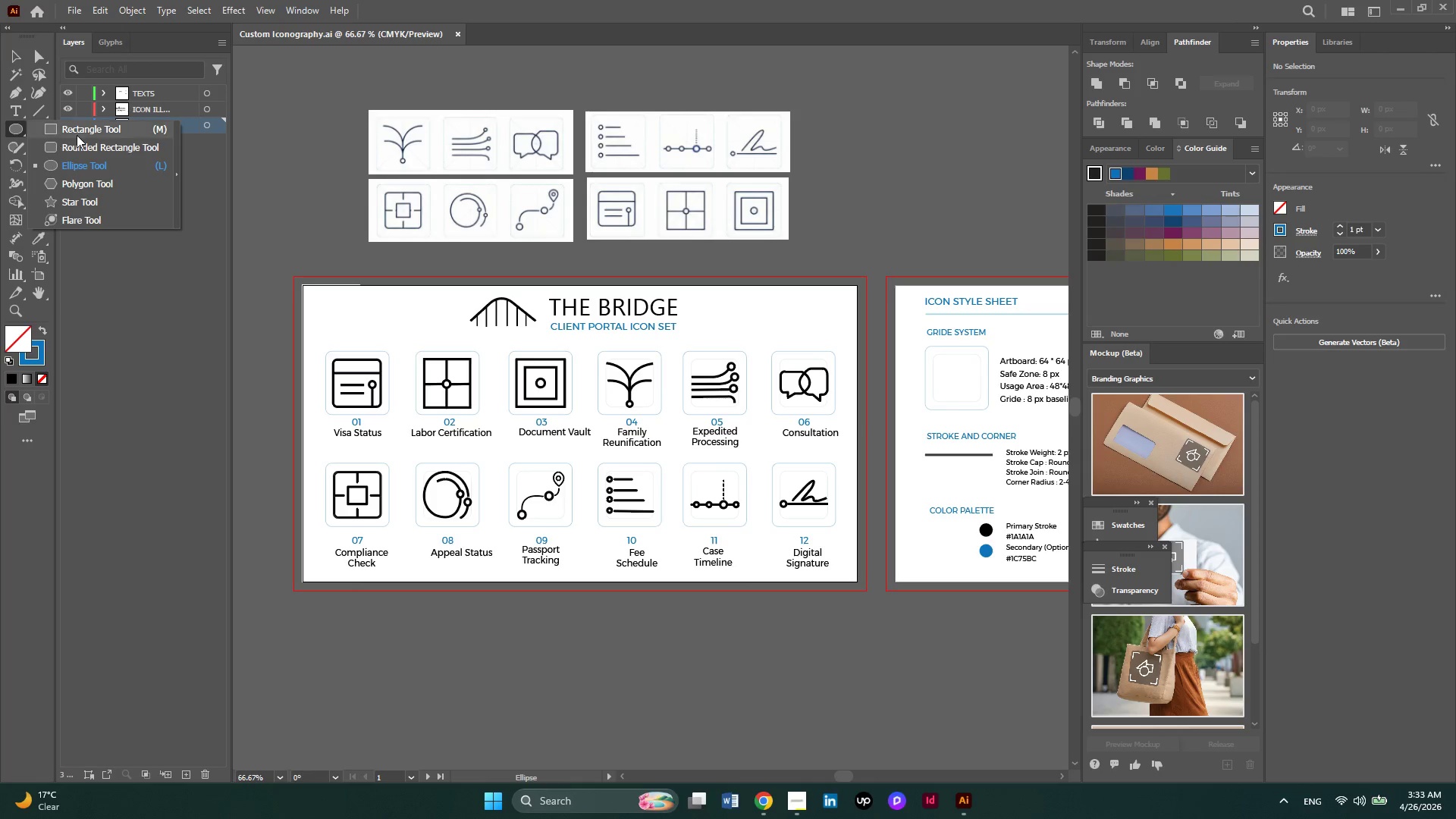 
left_click([77, 135])
 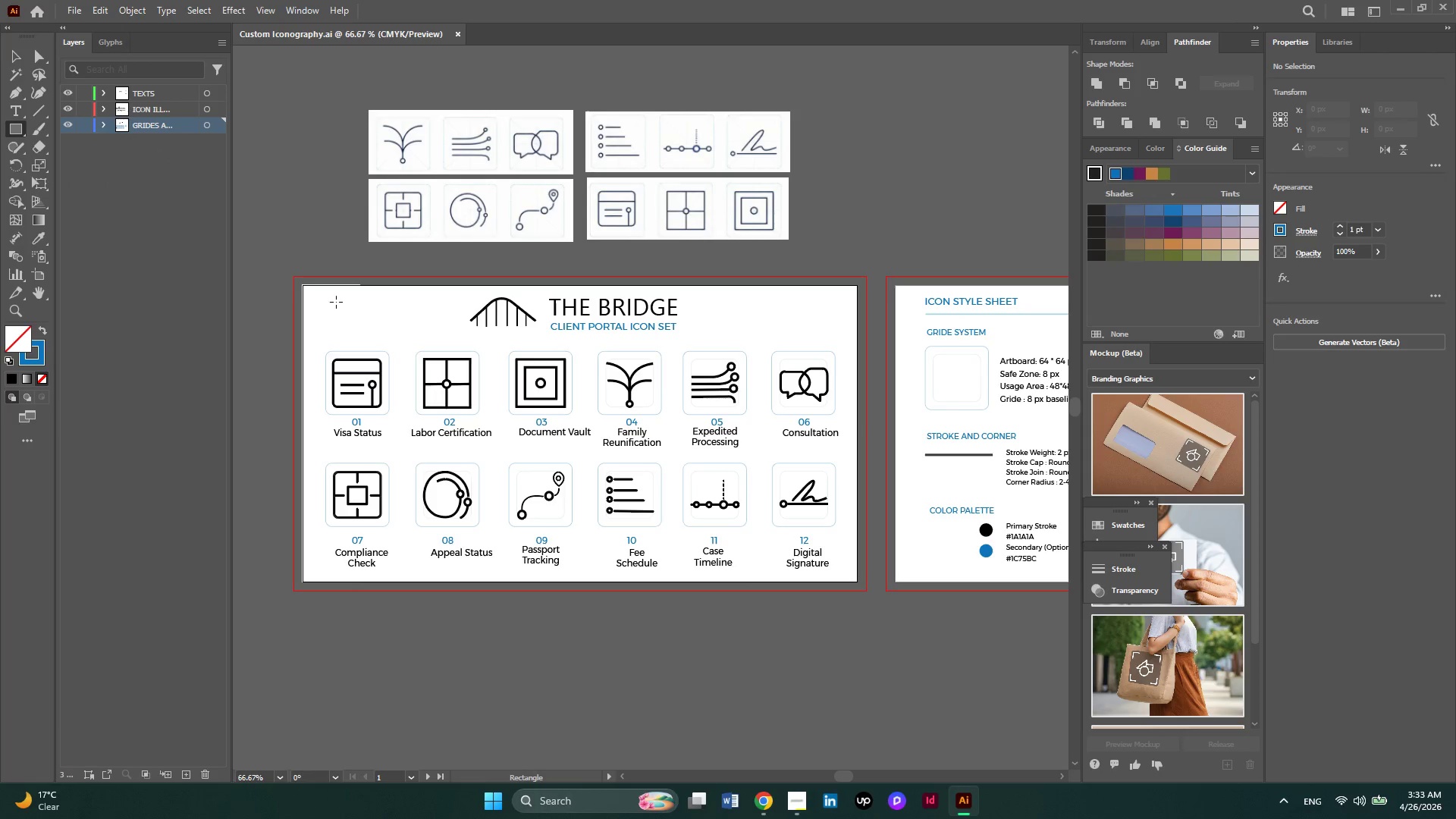 
left_click_drag(start_coordinate=[336, 302], to_coordinate=[401, 330])
 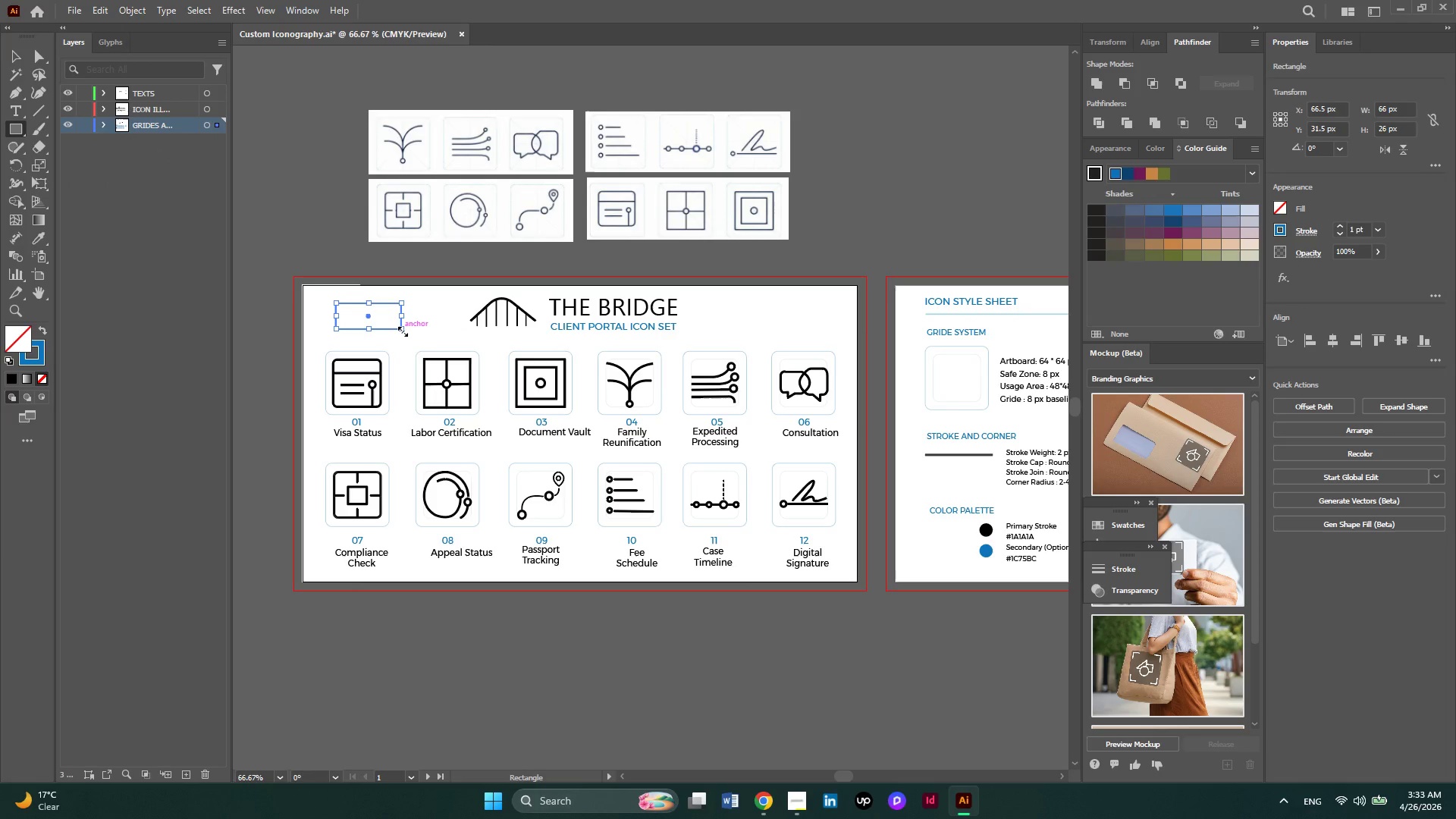 
key(Delete)
 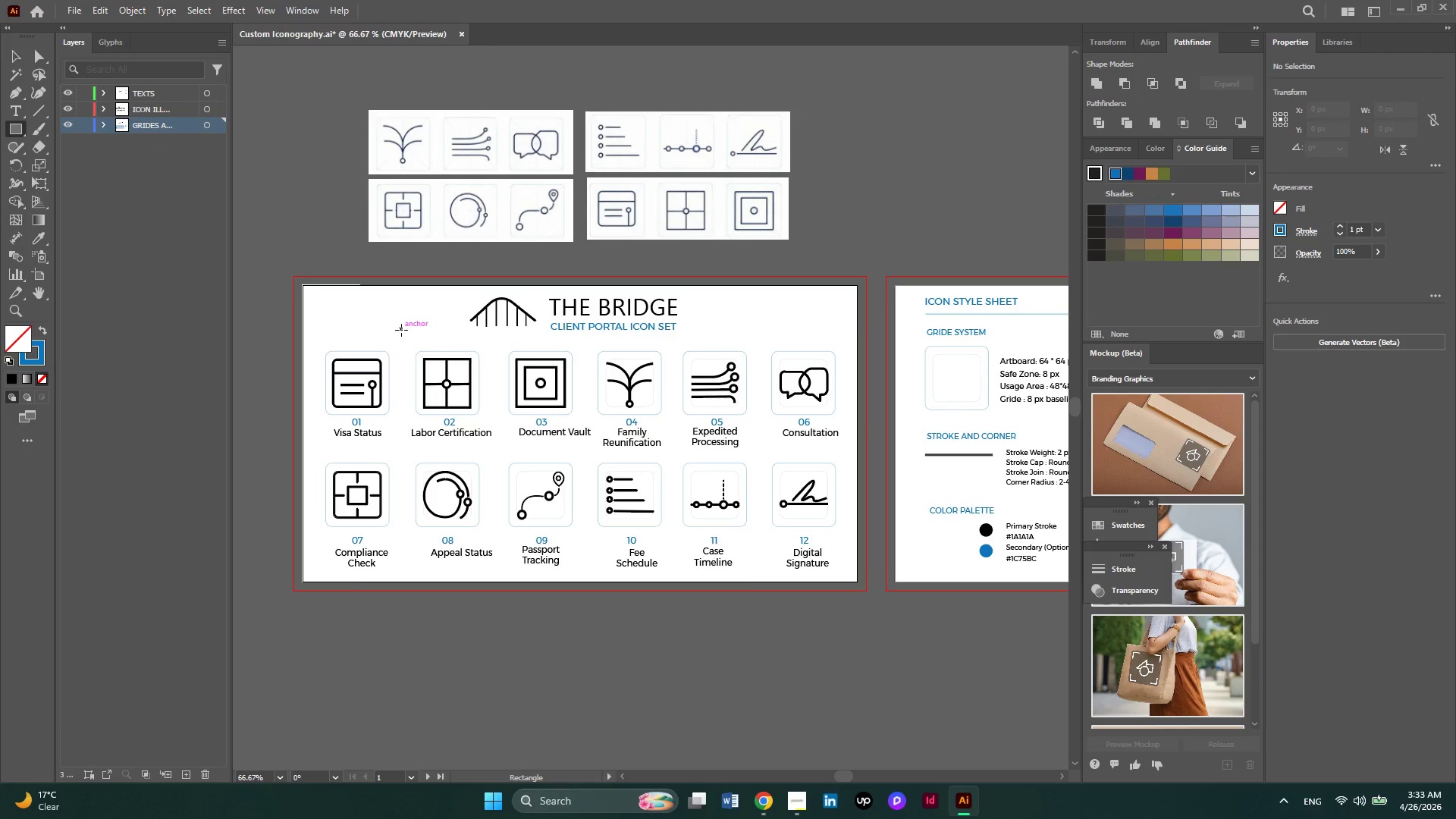 
left_click([401, 330])
 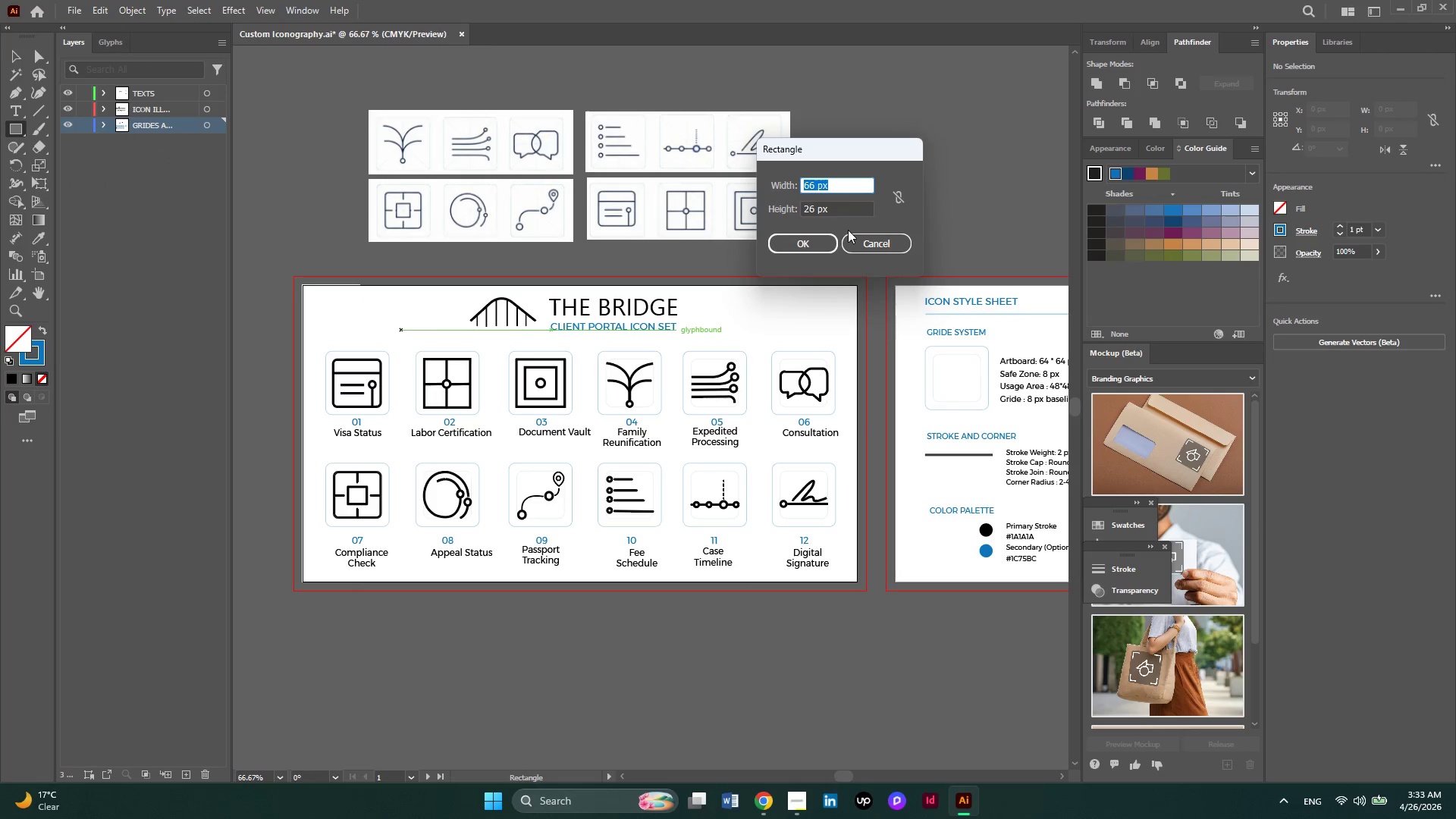 
key(Numpad5)
 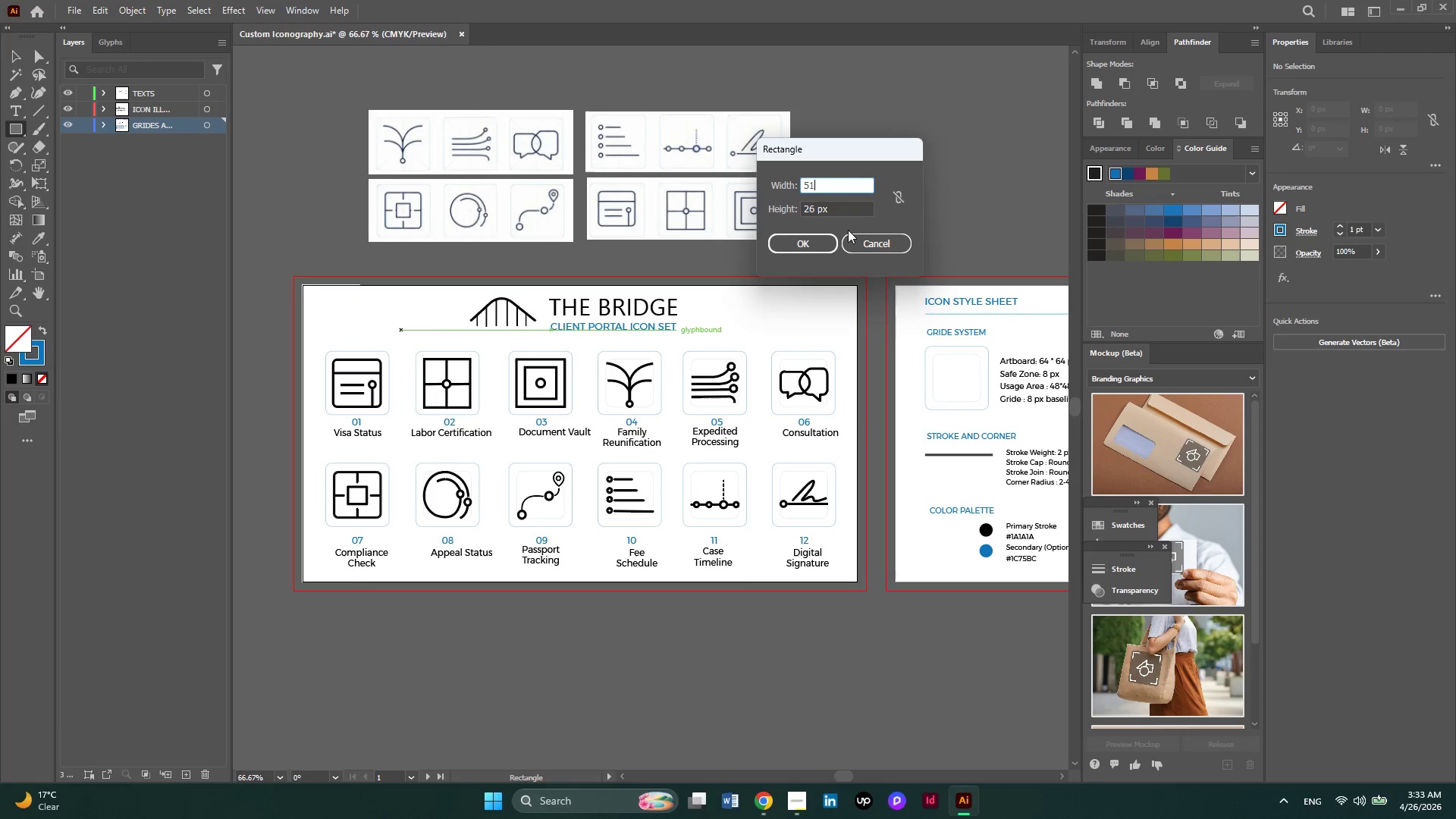 
key(Numpad1)
 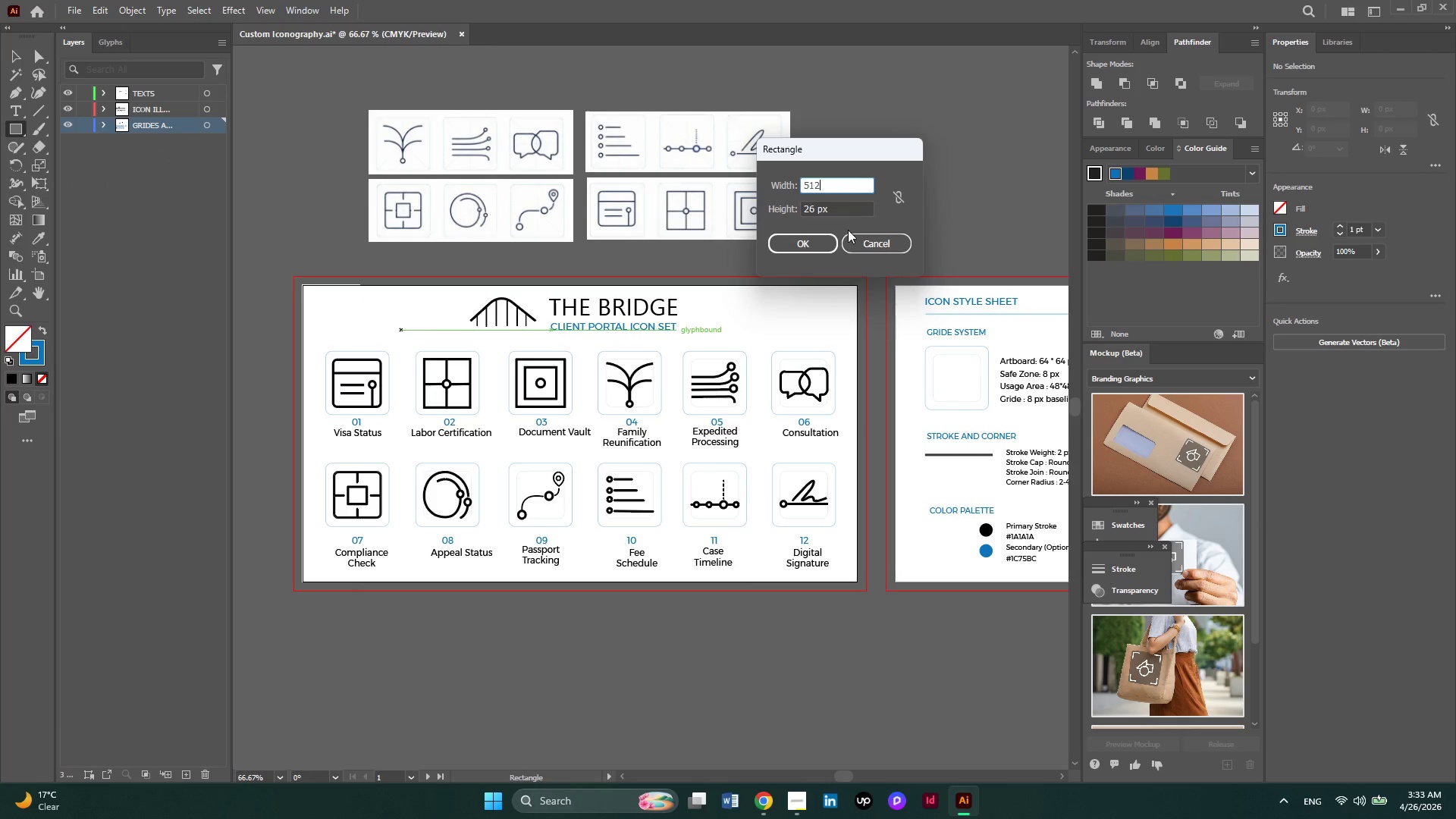 
key(Numpad2)
 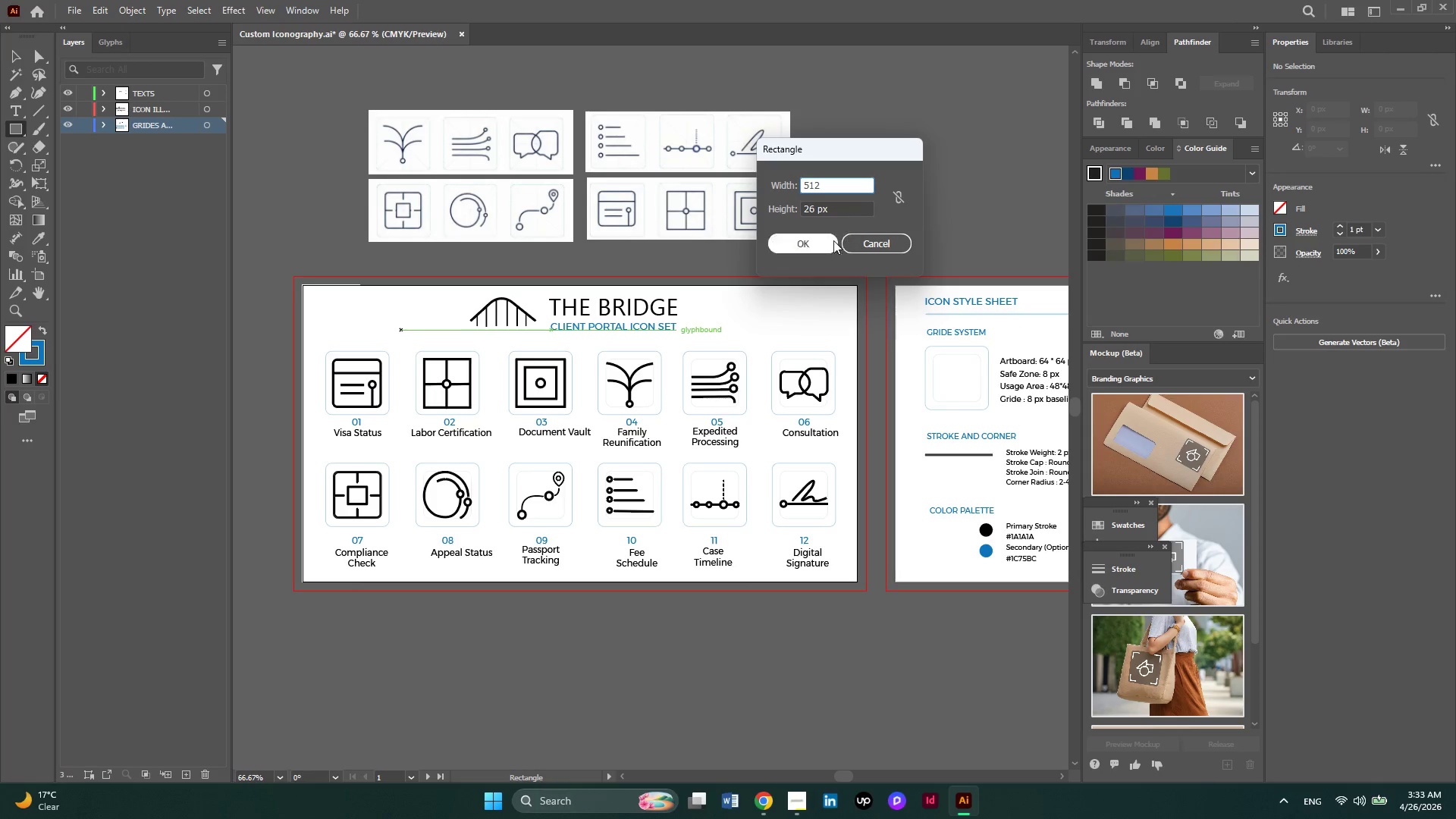 
left_click_drag(start_coordinate=[844, 212], to_coordinate=[767, 212])
 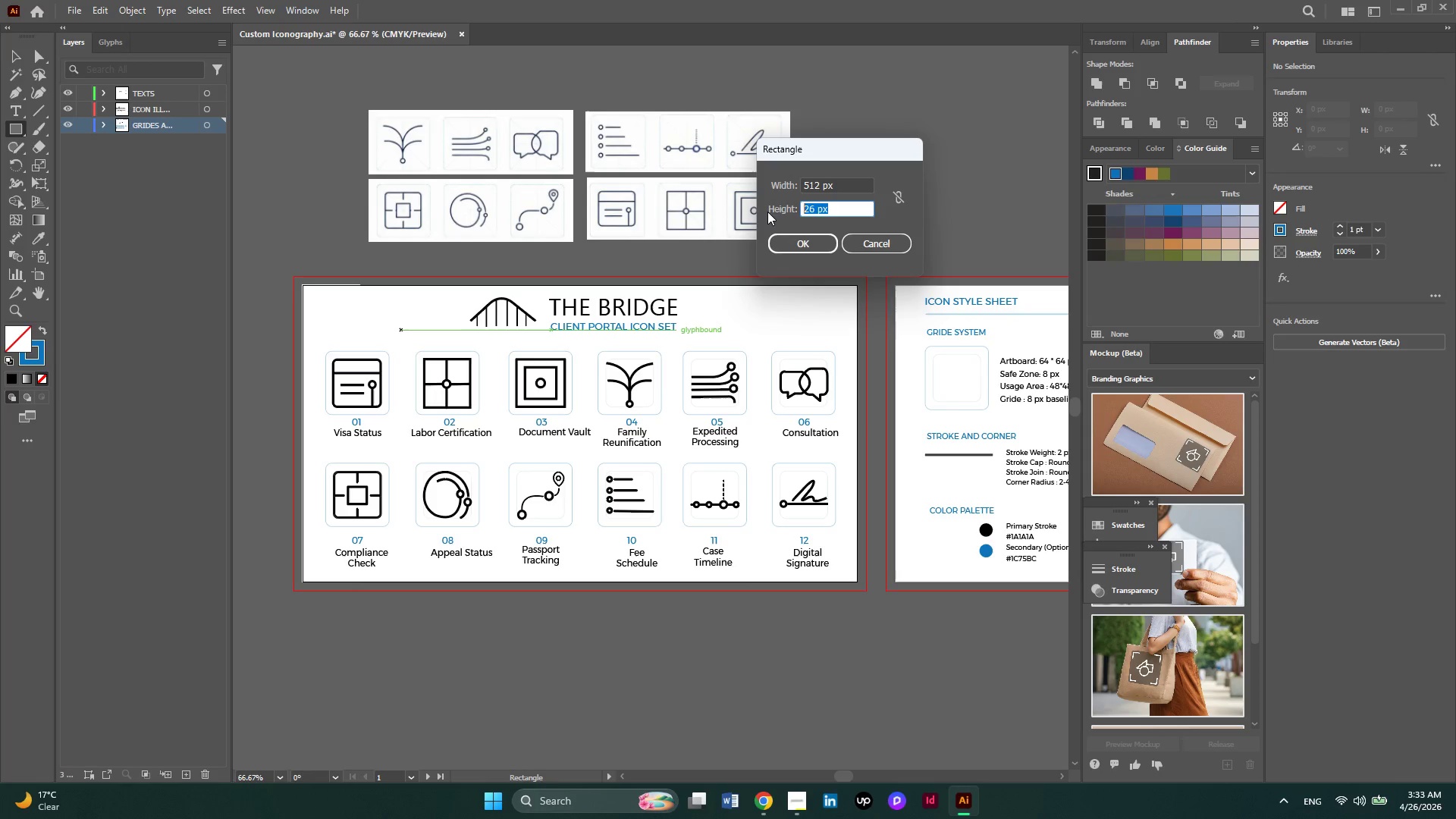 
key(Numpad5)
 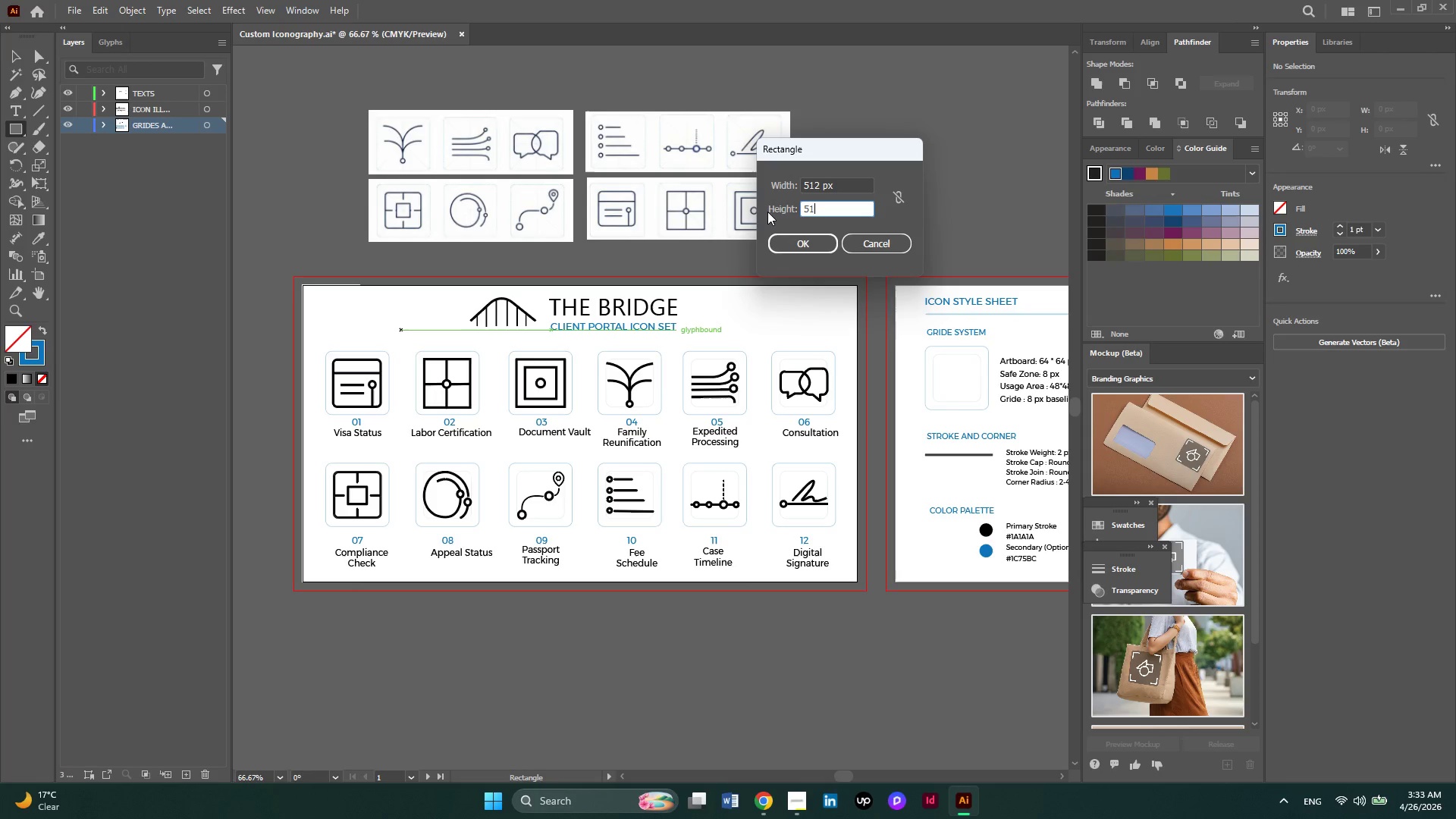 
key(Numpad1)
 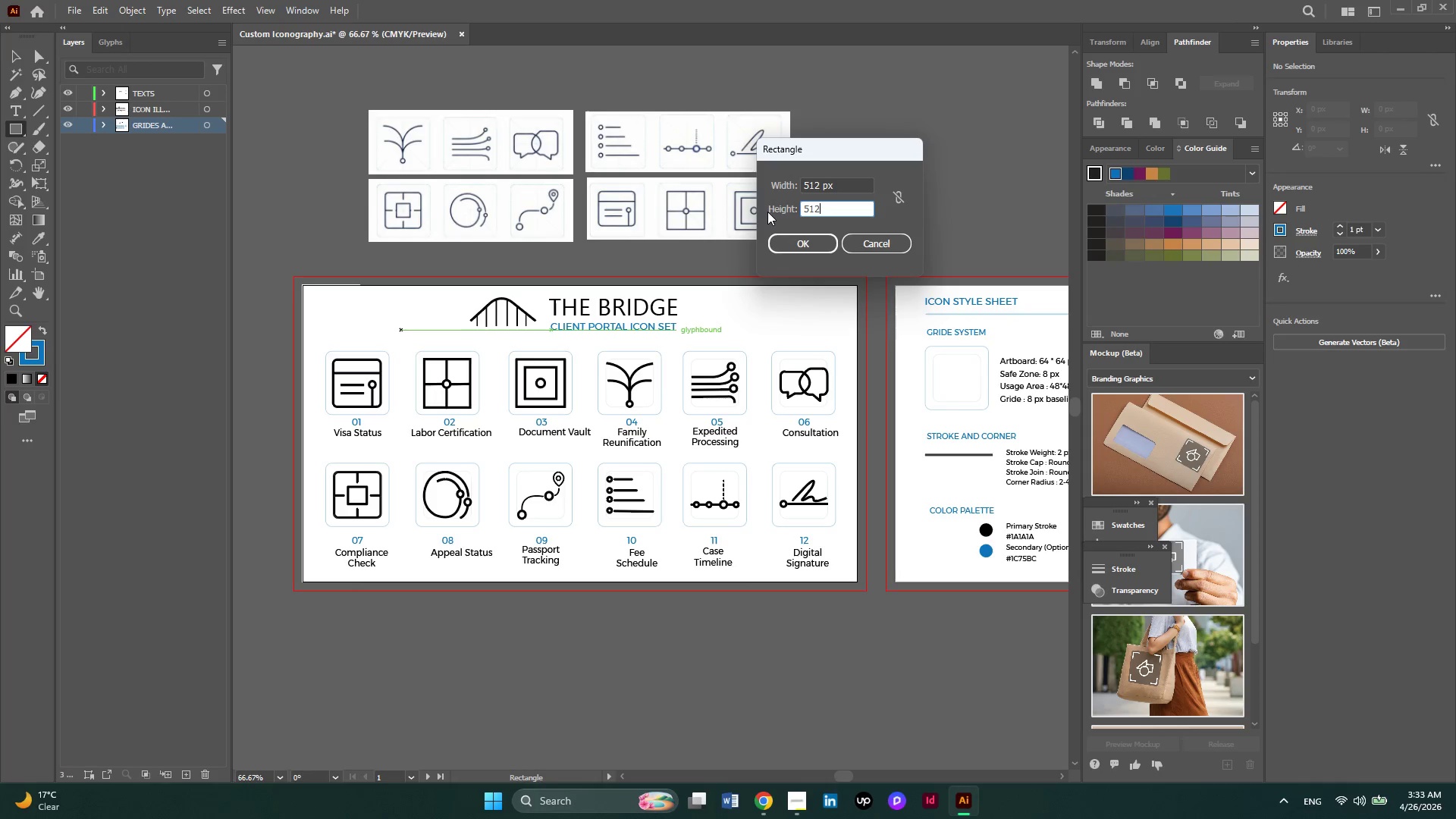 
key(Numpad2)
 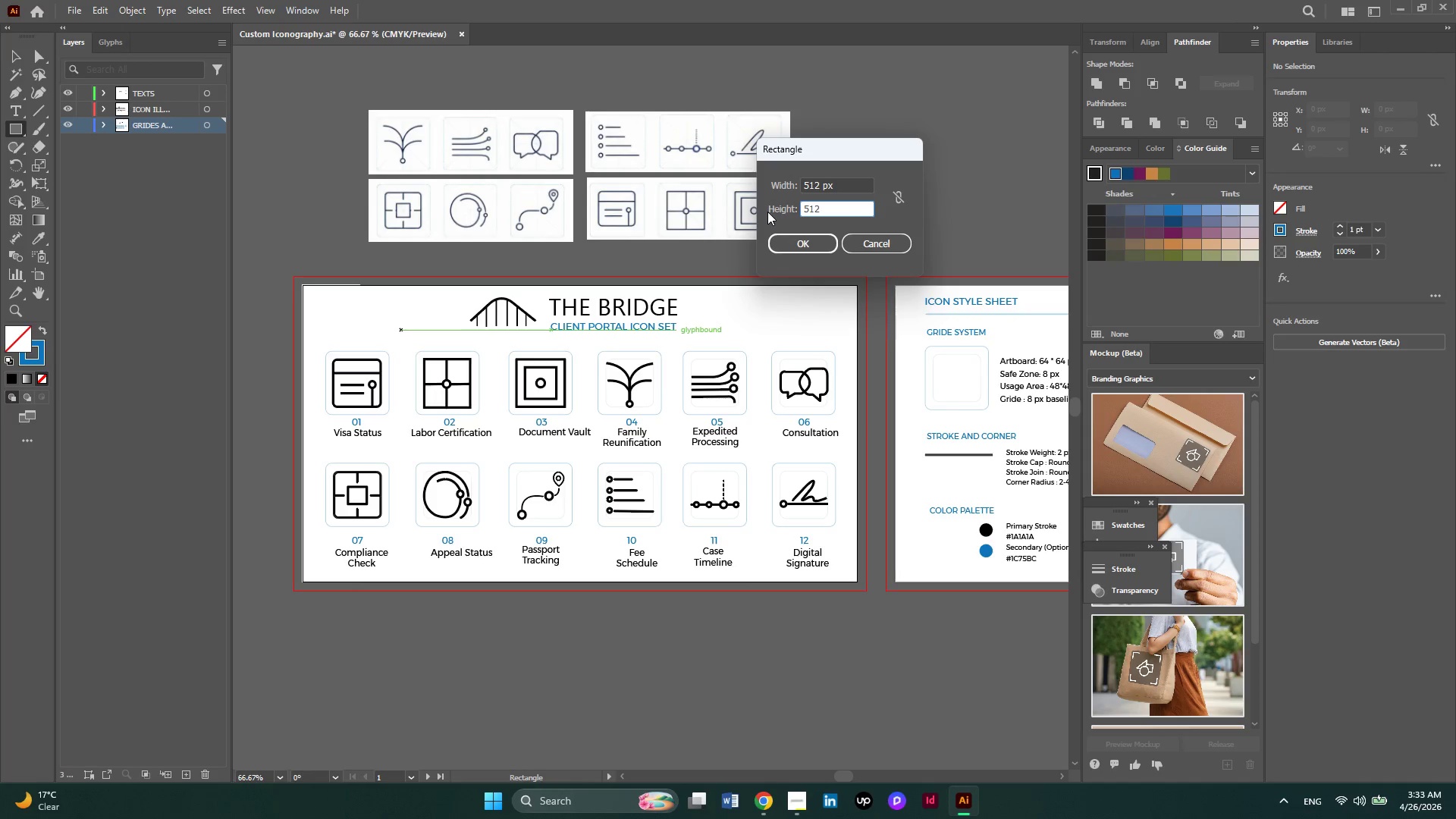 
key(NumpadEnter)
 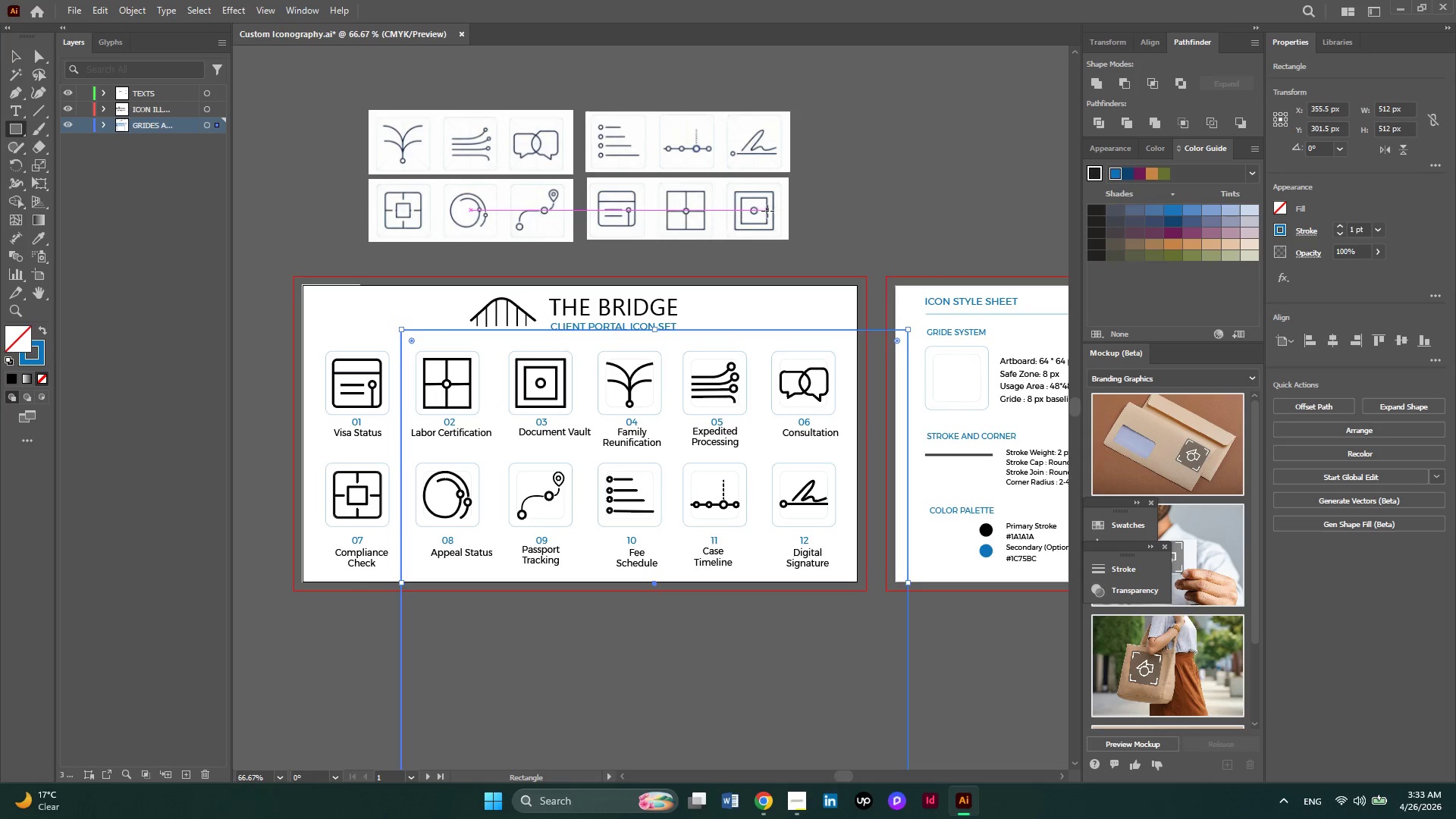 
scroll: coordinate [805, 190], scroll_direction: down, amount: 8.0
 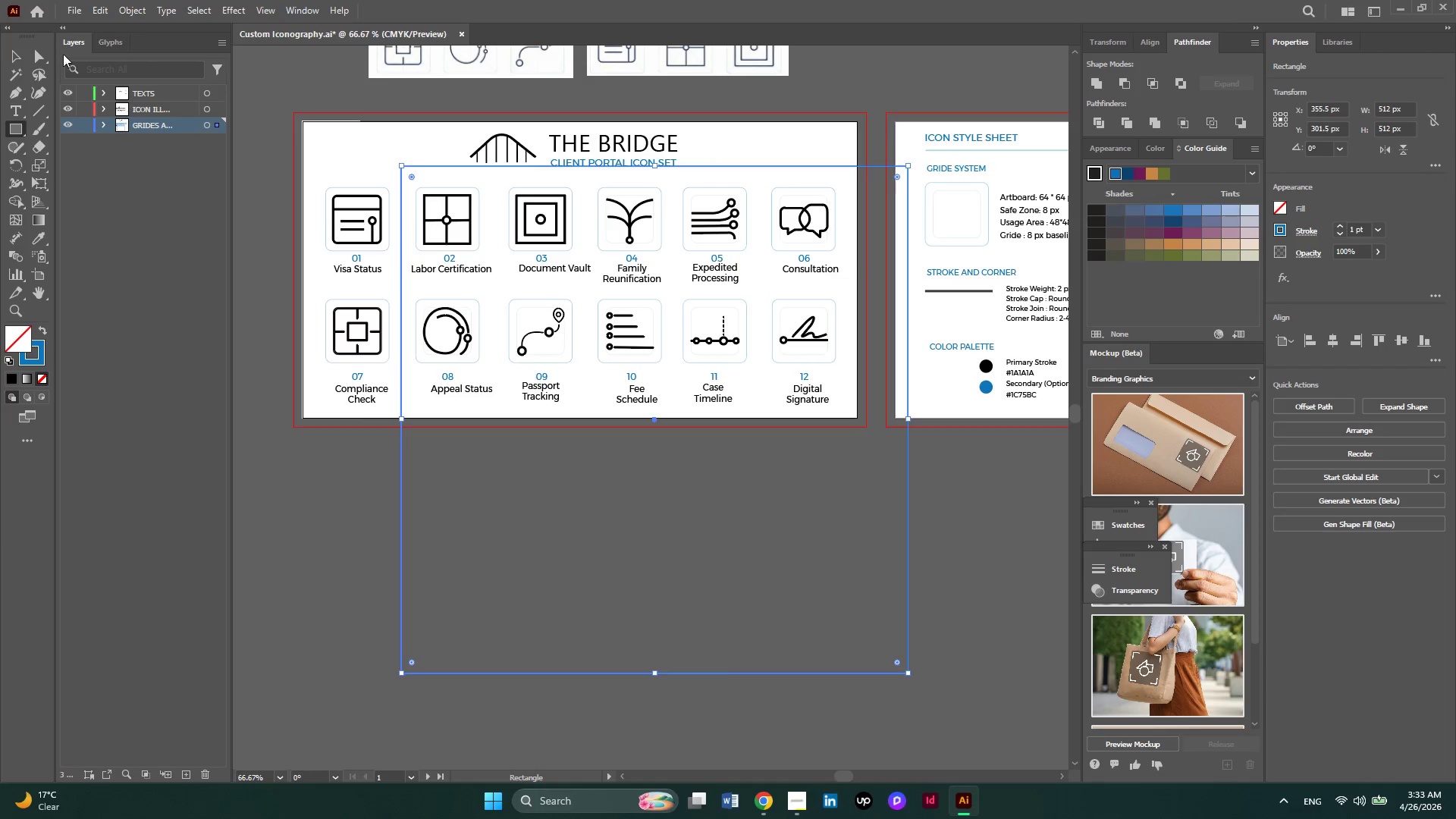 
left_click([25, 57])
 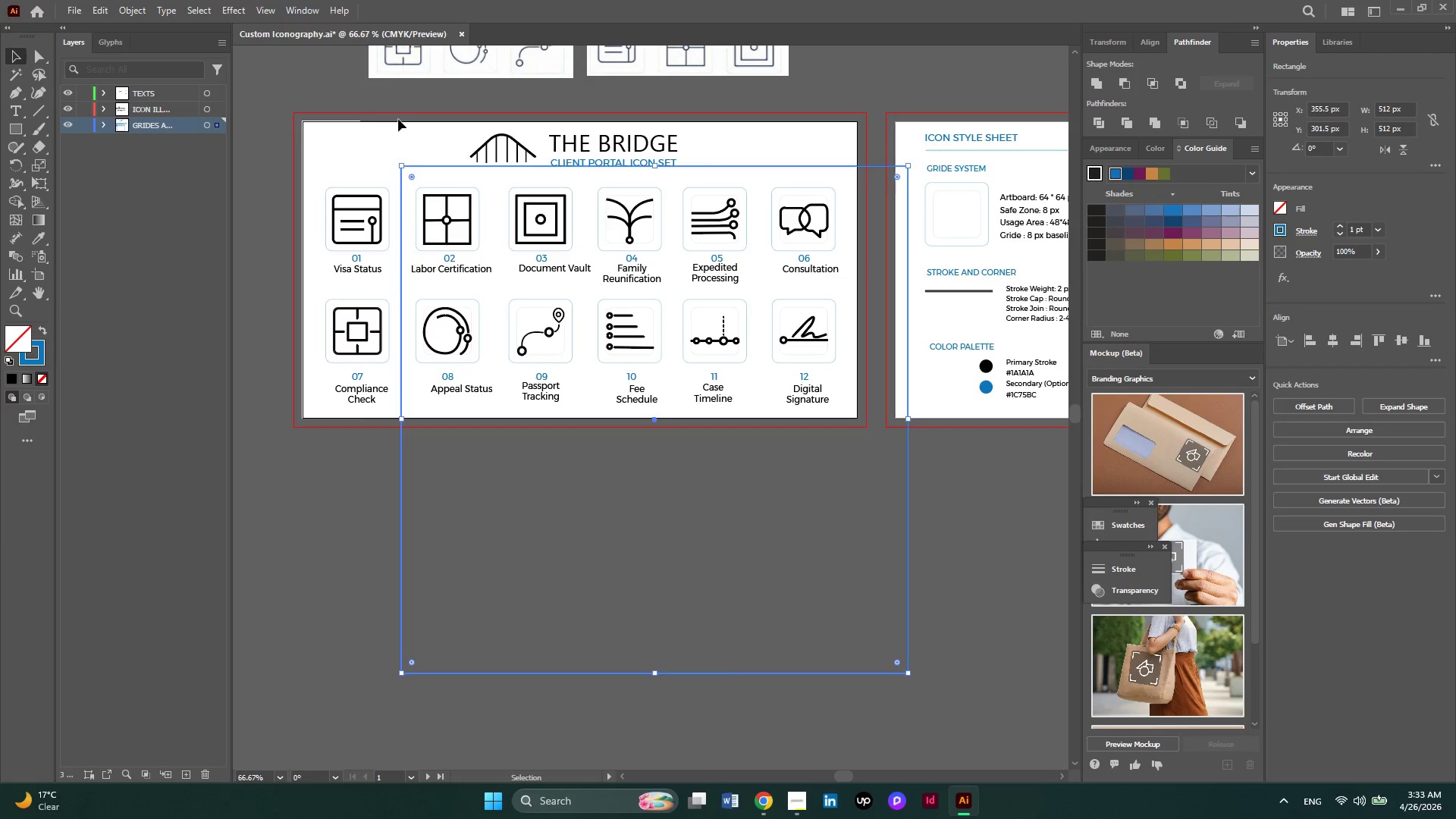 
hold_key(key=AltLeft, duration=0.5)
scroll: coordinate [463, 149], scroll_direction: down, amount: 1.0
 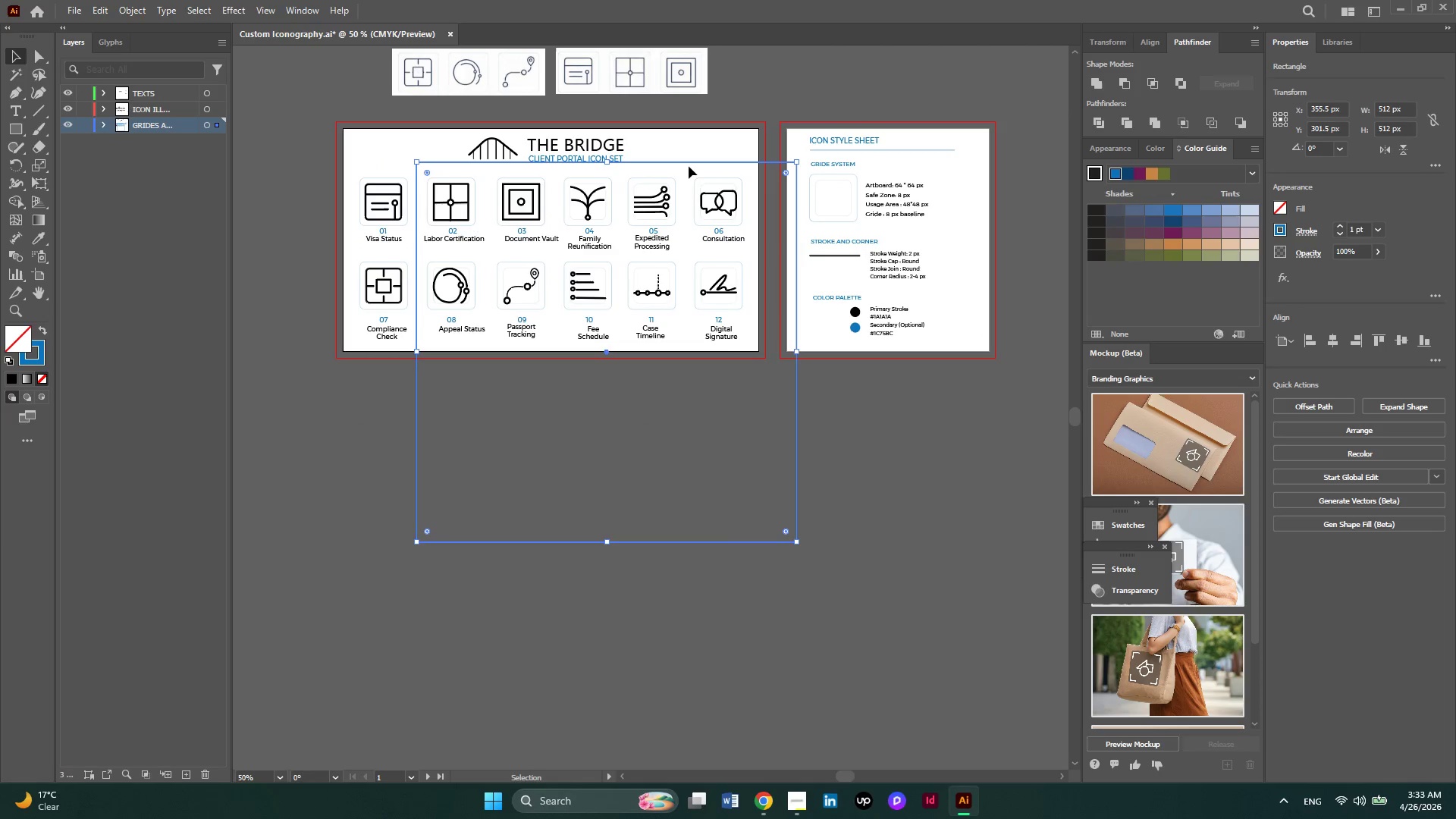 
hold_key(key=AltLeft, duration=0.58)
scroll: coordinate [684, 165], scroll_direction: down, amount: 1.0
 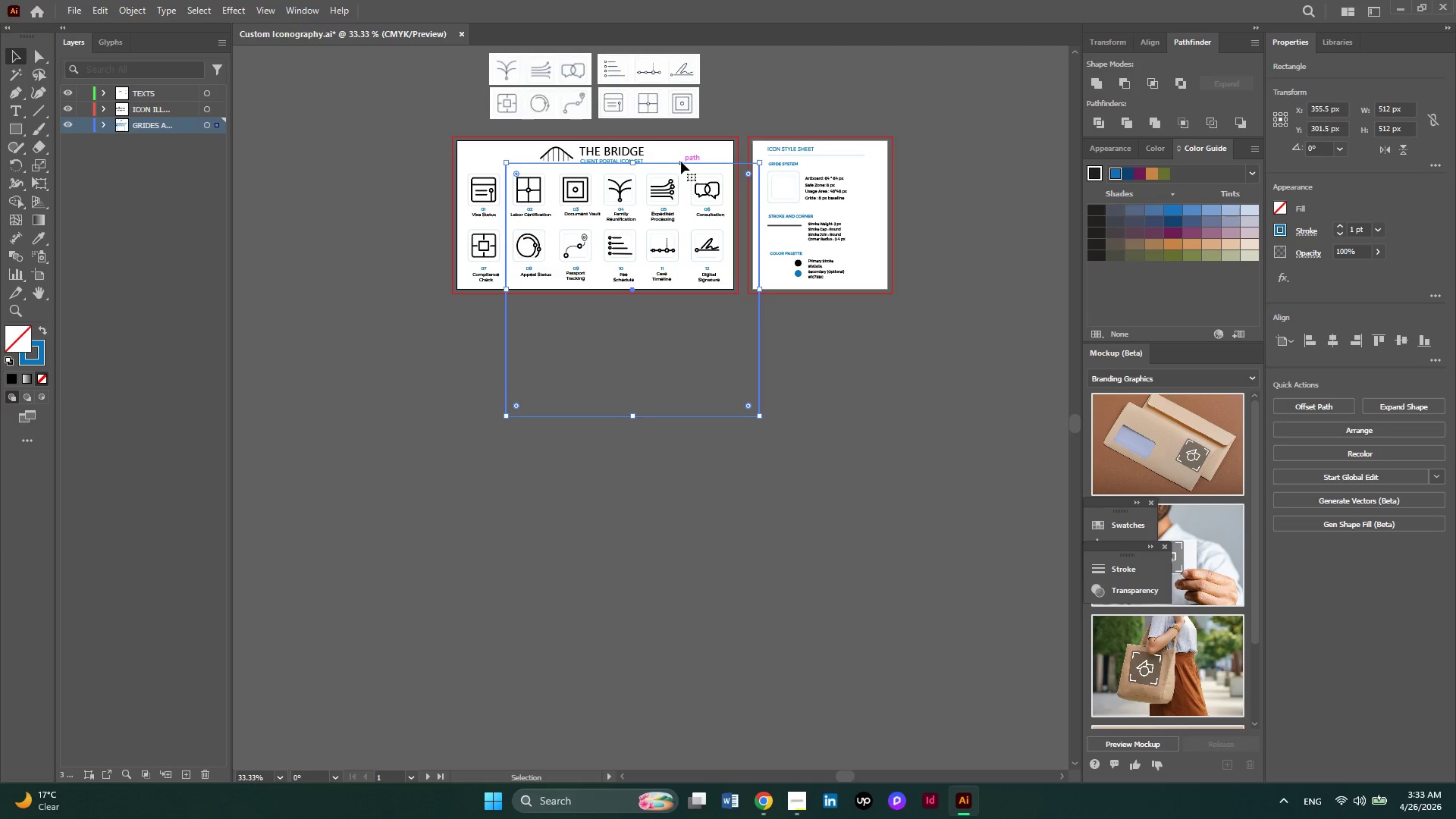 
left_click_drag(start_coordinate=[681, 162], to_coordinate=[638, 335])
 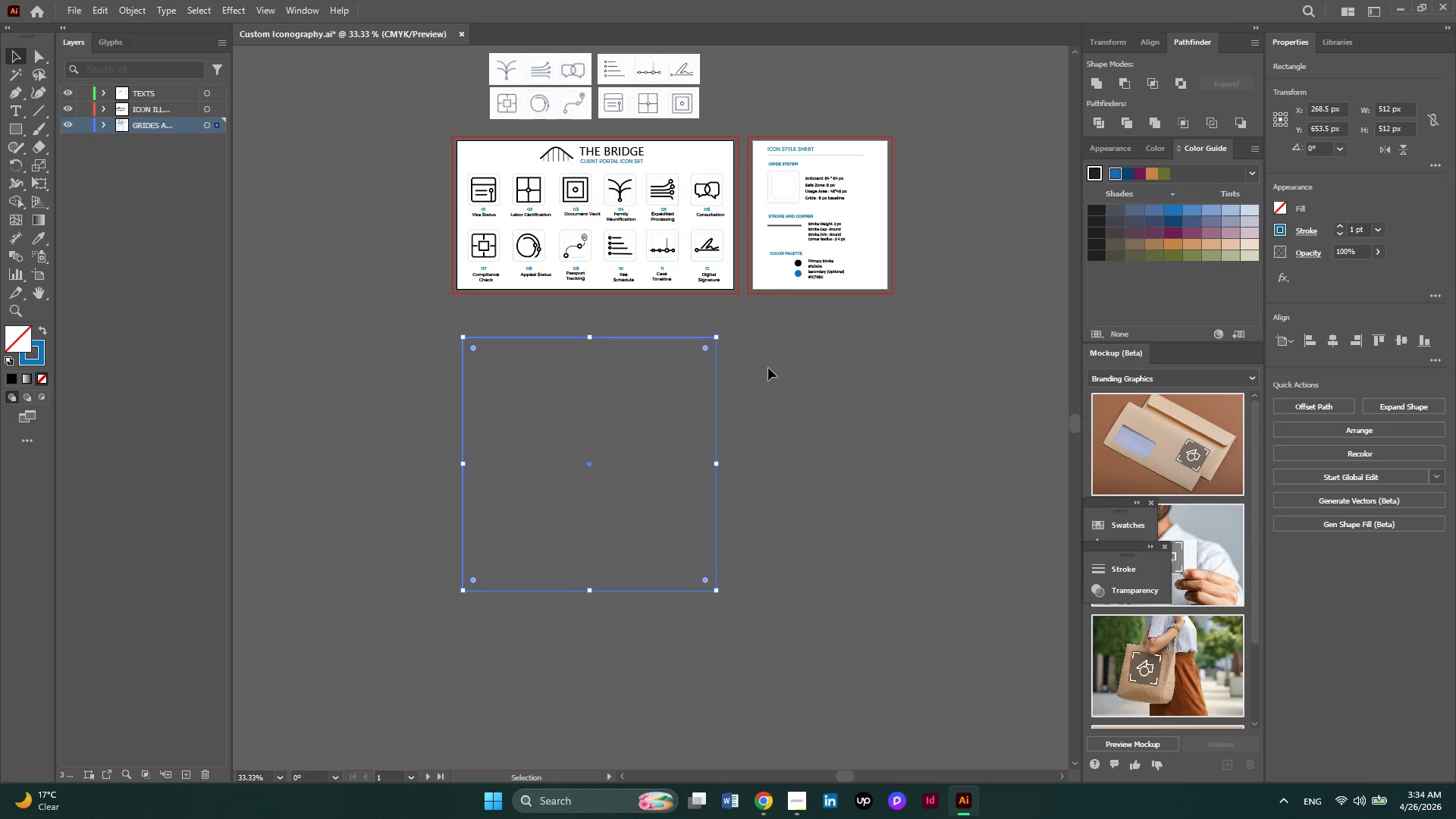 
wait(5.27)
 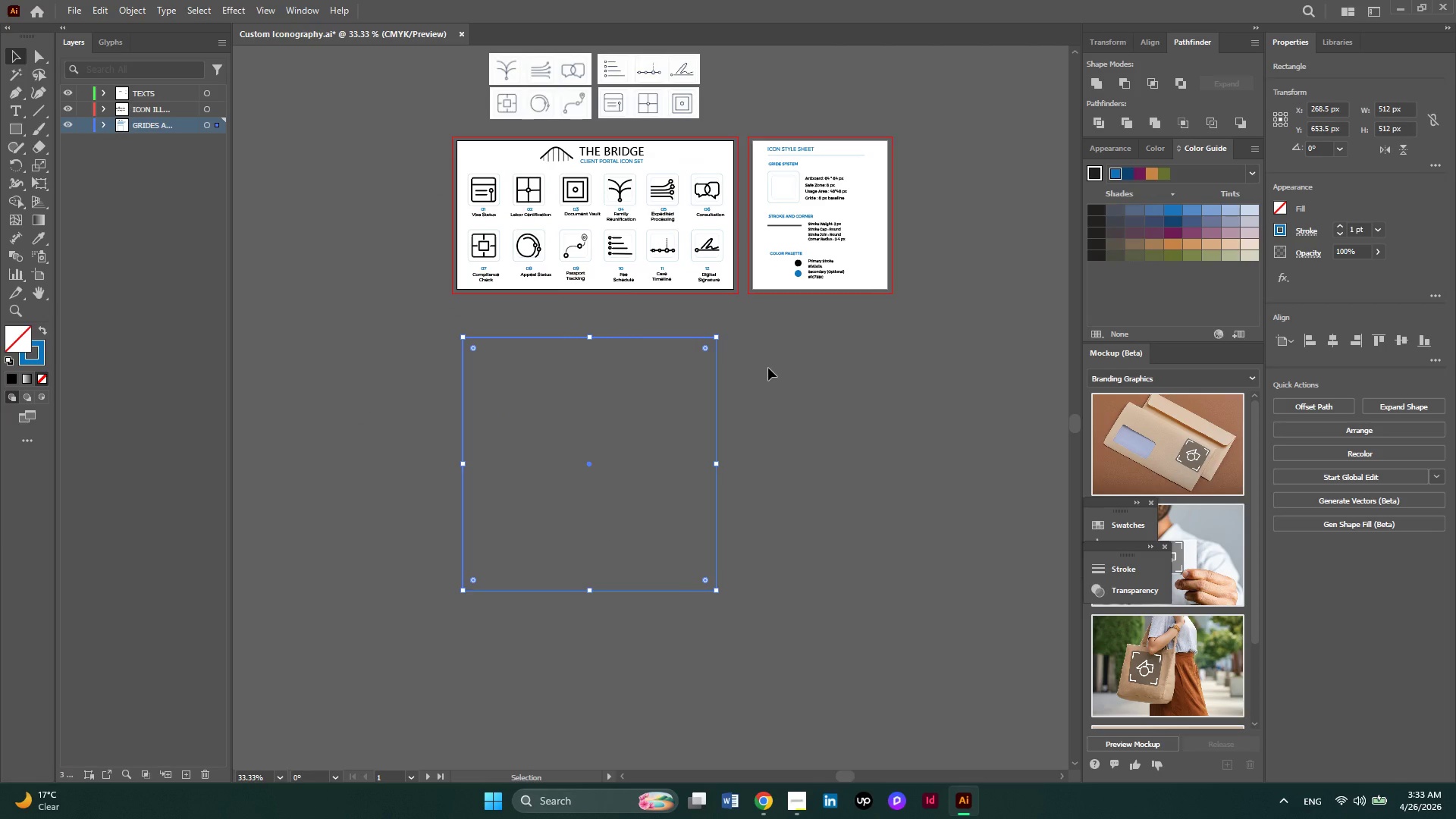 
left_click([794, 802])